 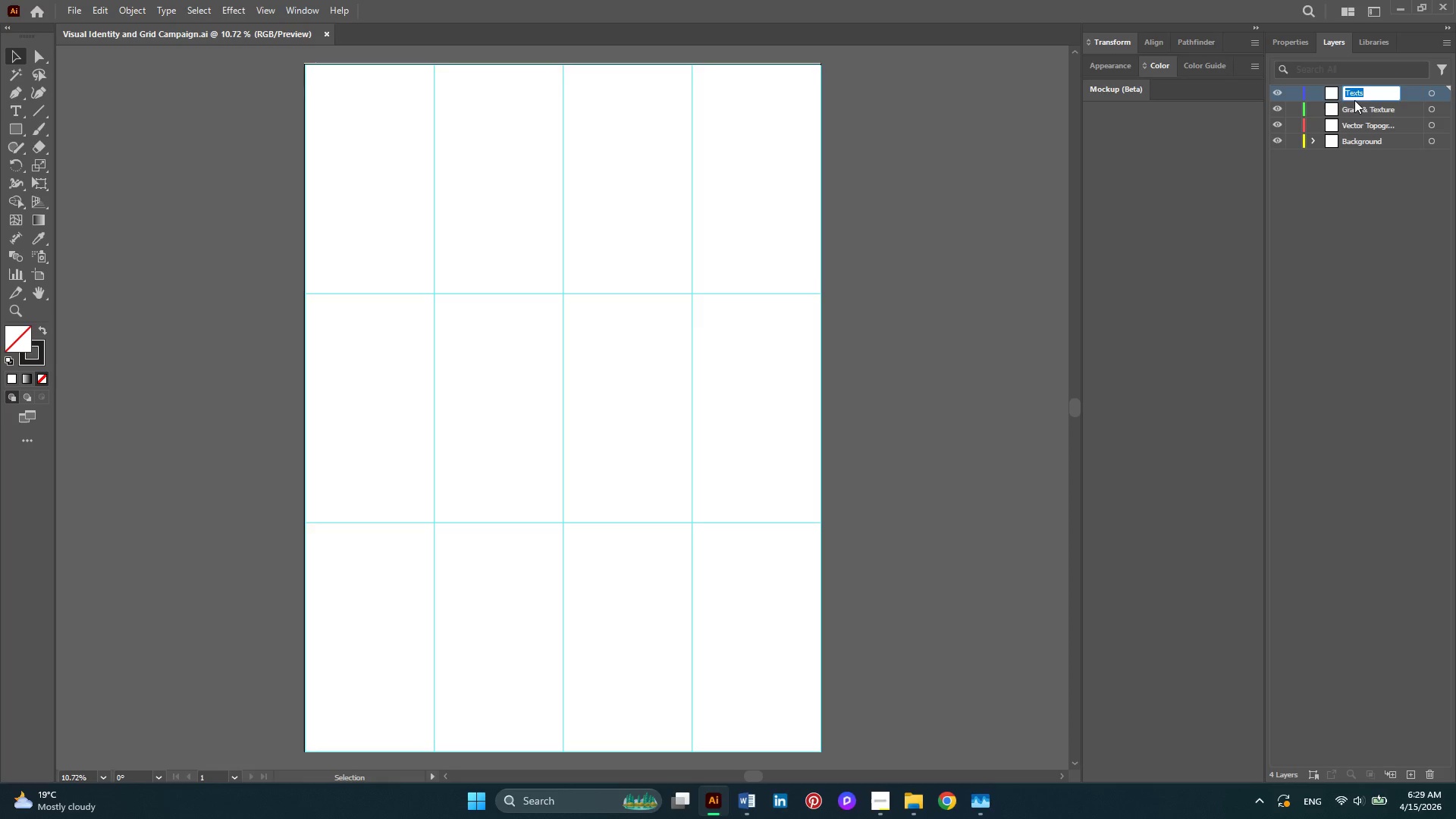 
left_click([1420, 88])
 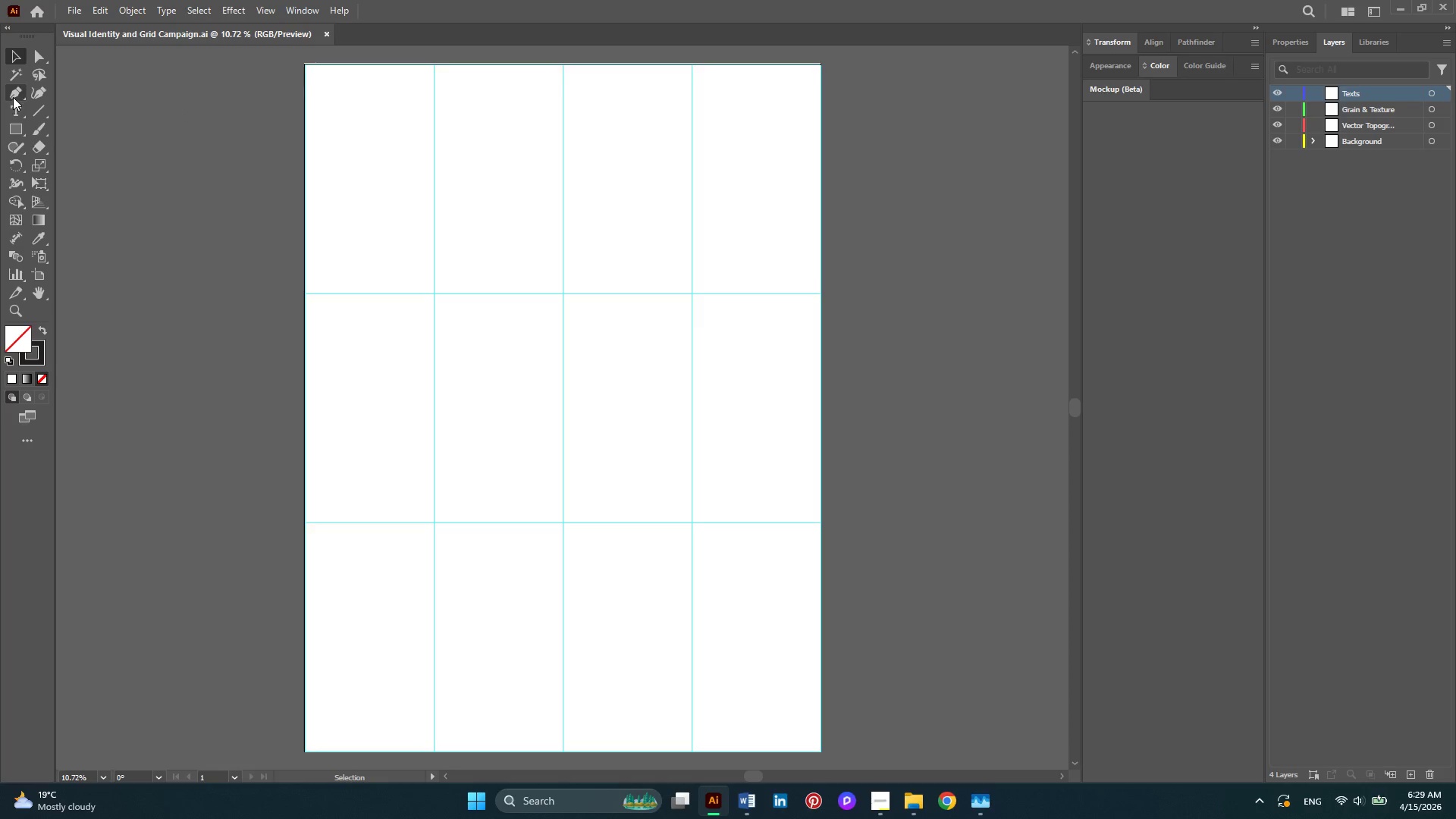 
left_click([17, 105])
 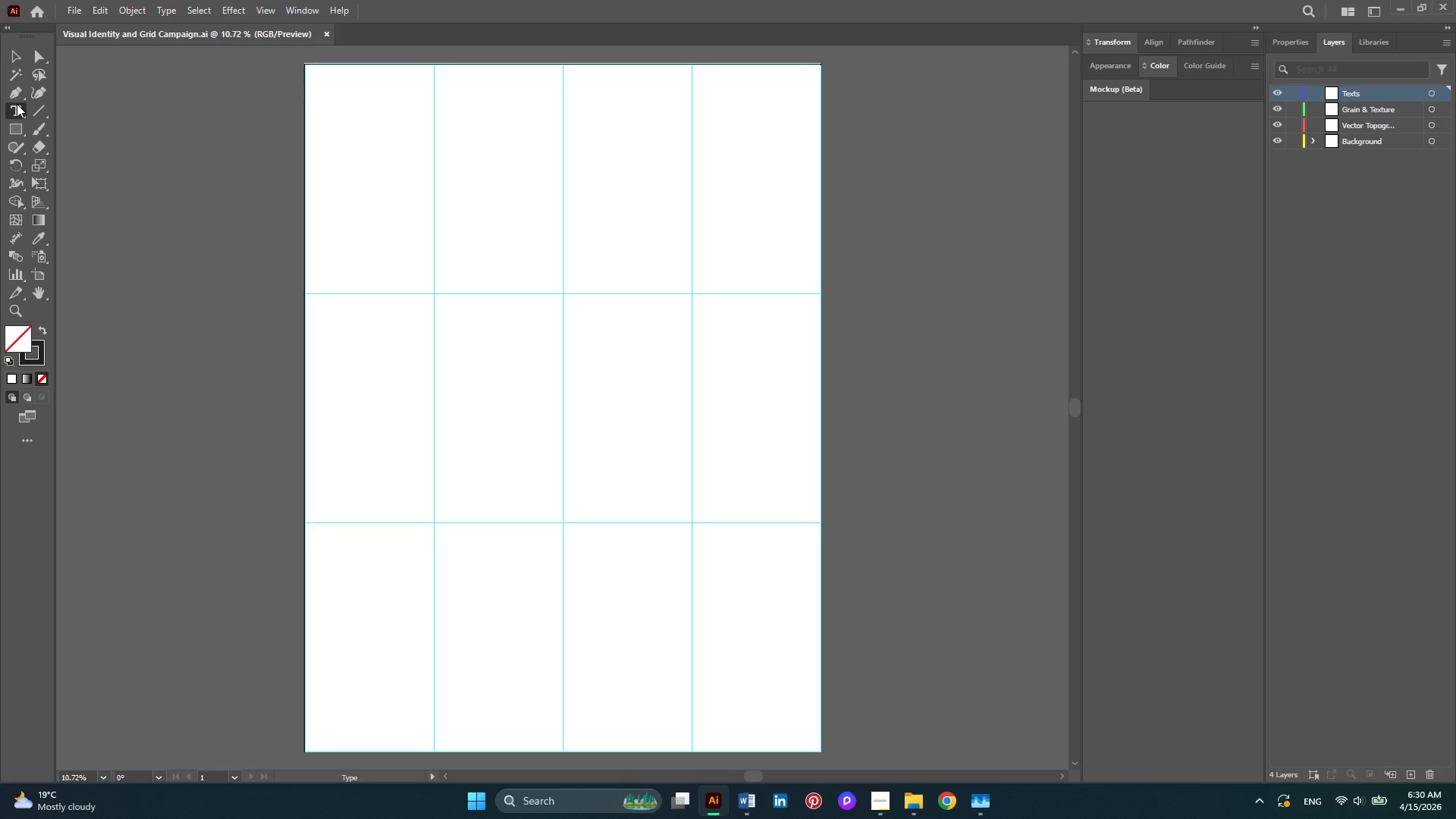 
wait(23.05)
 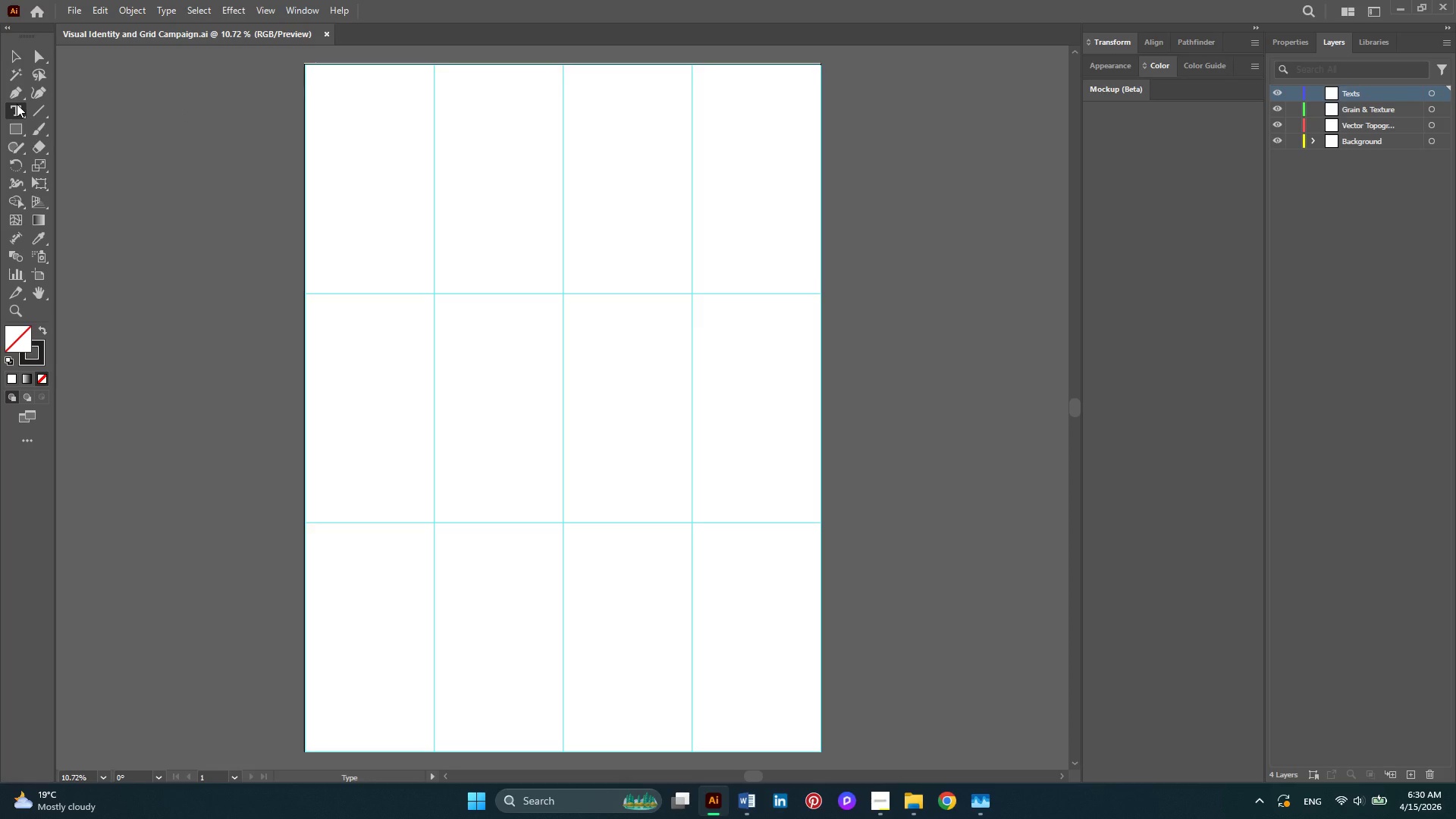 
scroll: coordinate [348, 318], scroll_direction: down, amount: 1.0
 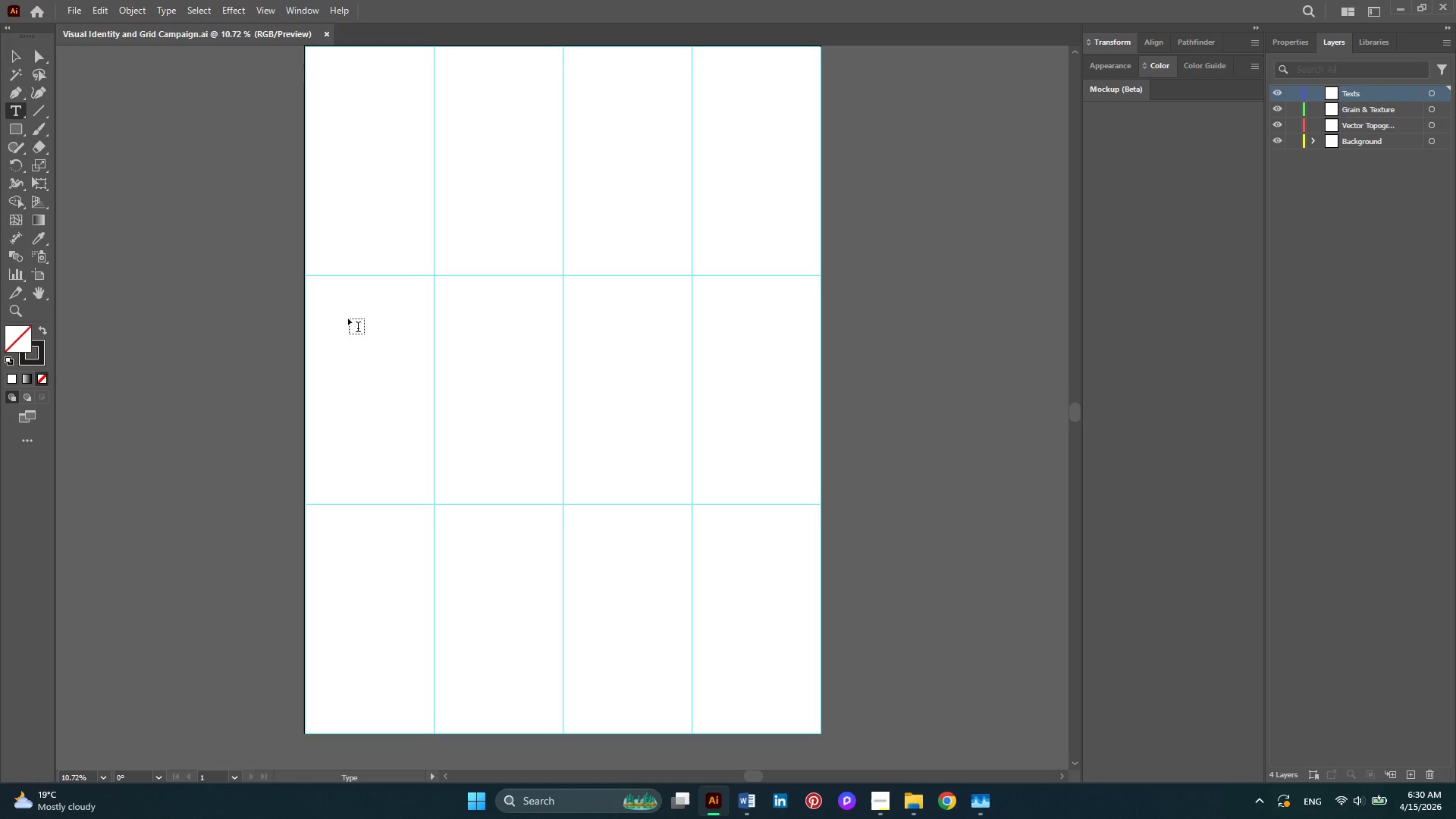 
scroll: coordinate [348, 318], scroll_direction: up, amount: 1.0
 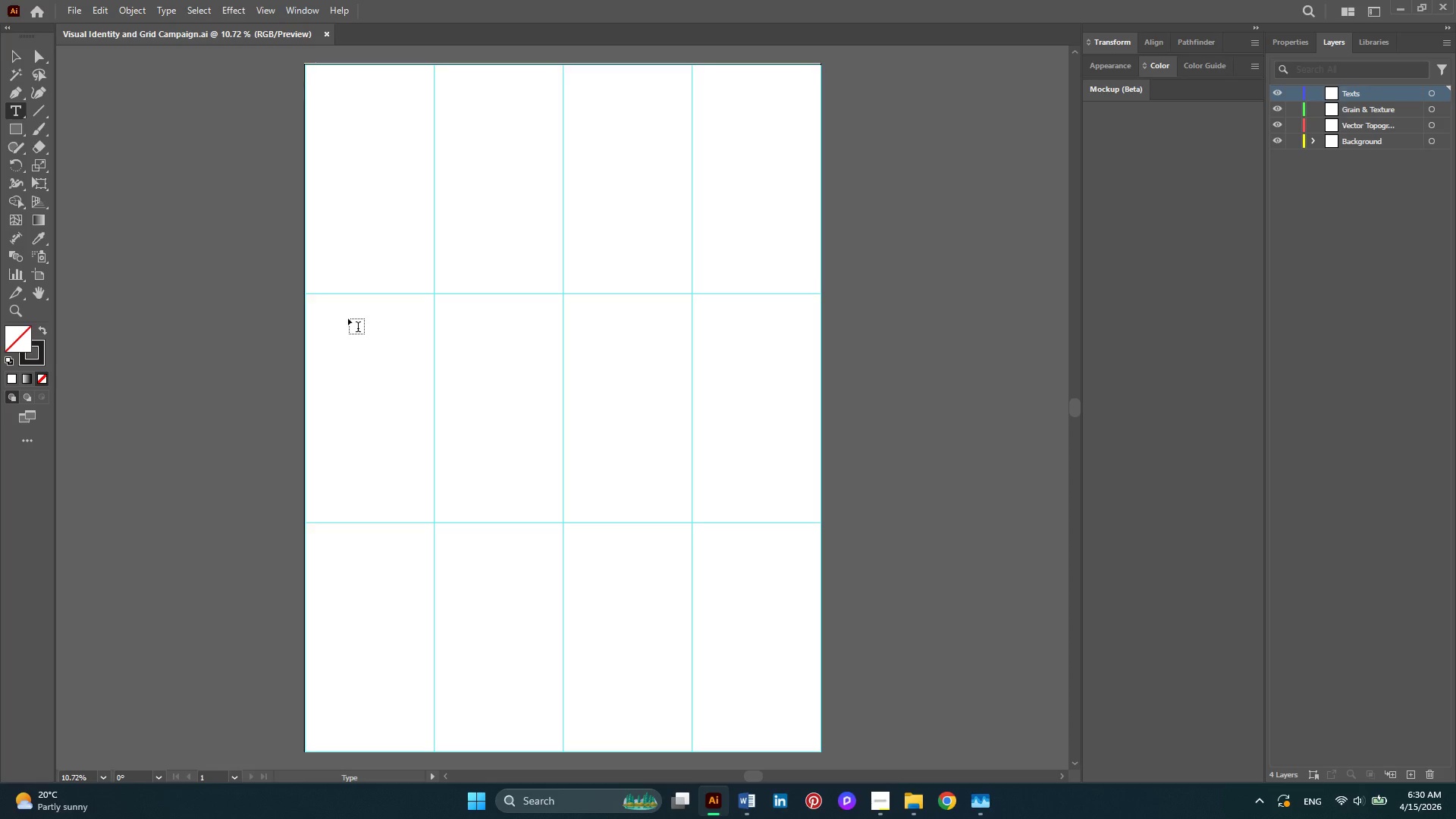 
wait(20.43)
 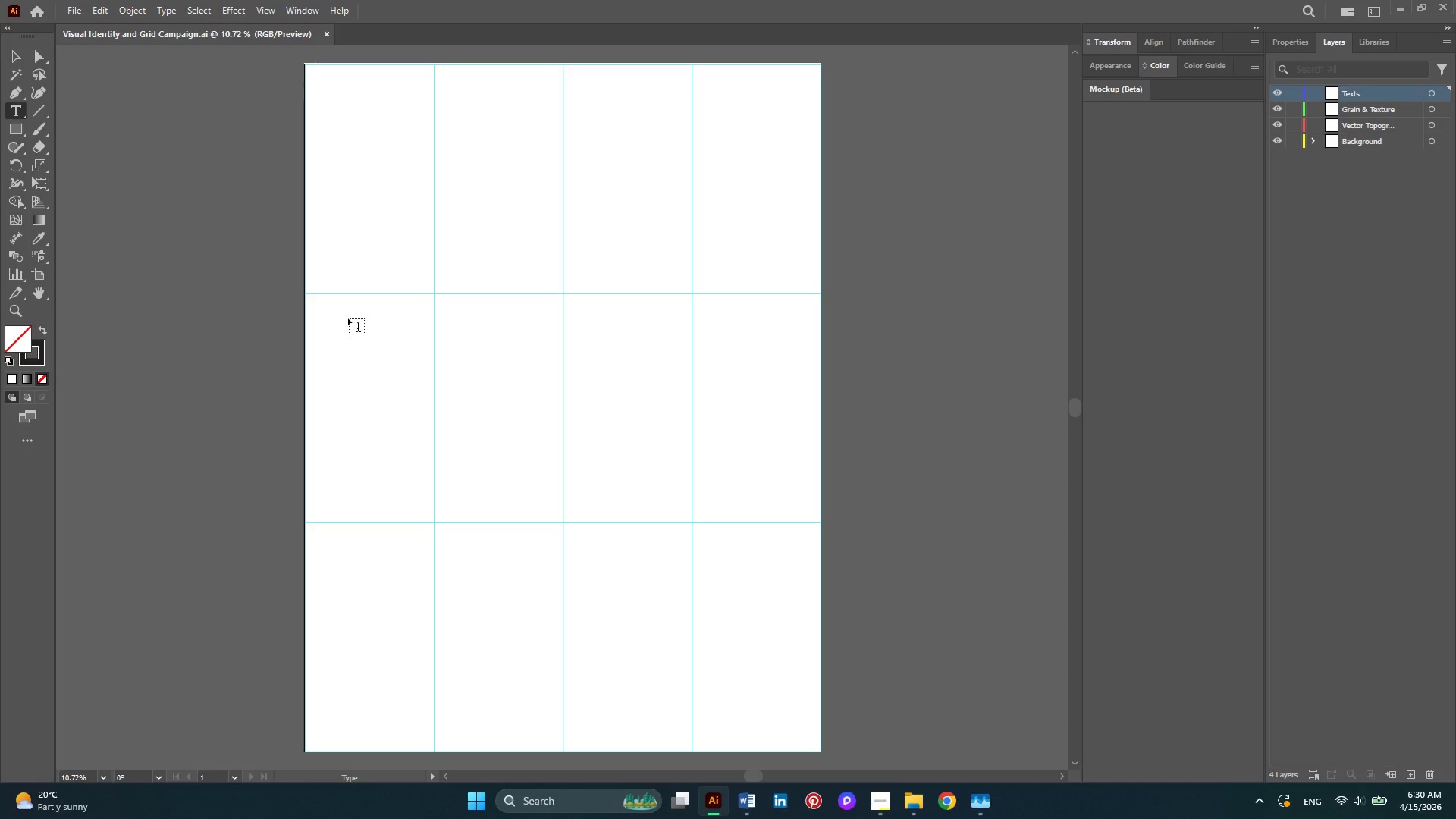 
left_click_drag(start_coordinate=[319, 175], to_coordinate=[521, 235])
 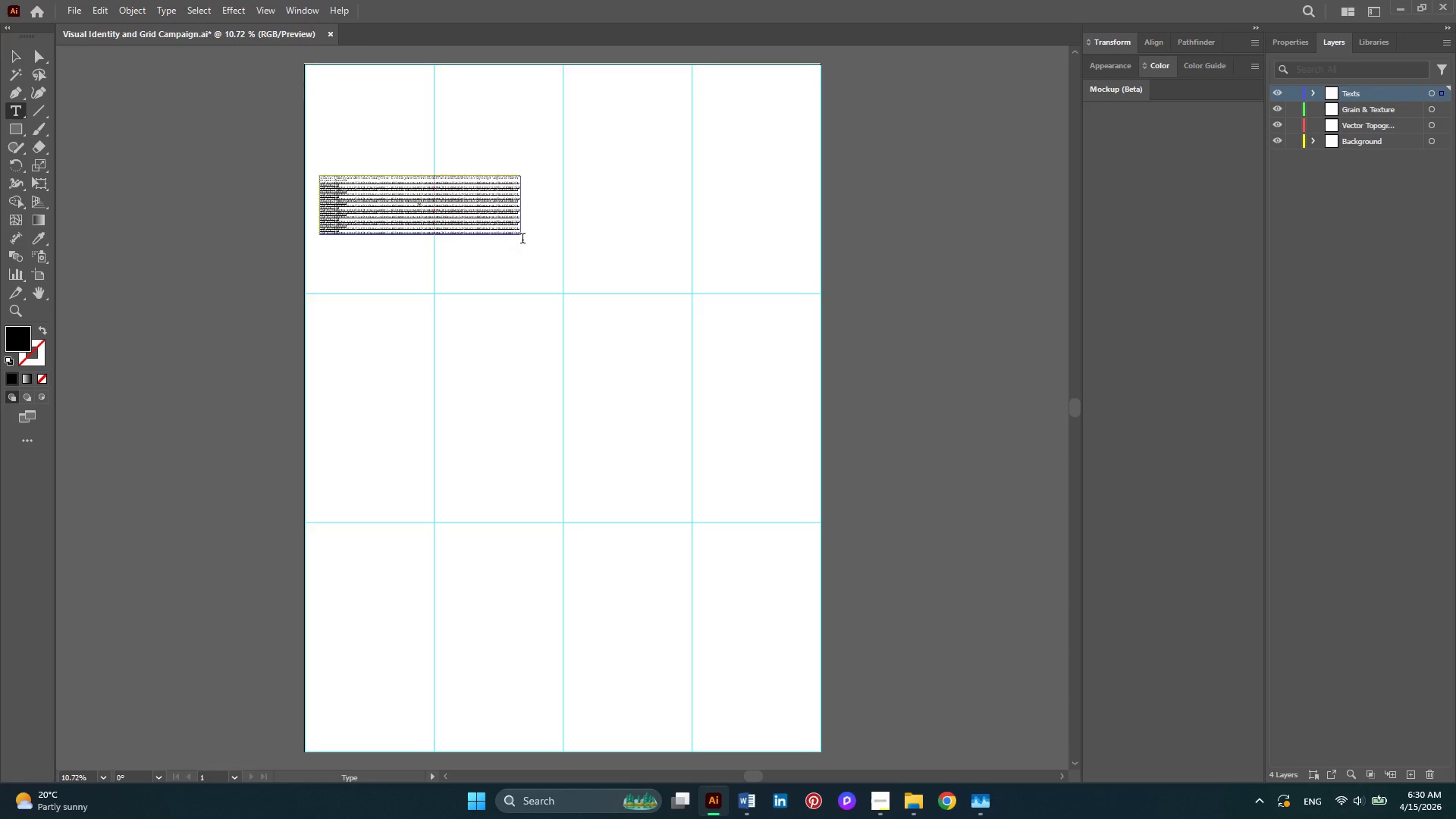 
wait(5.12)
 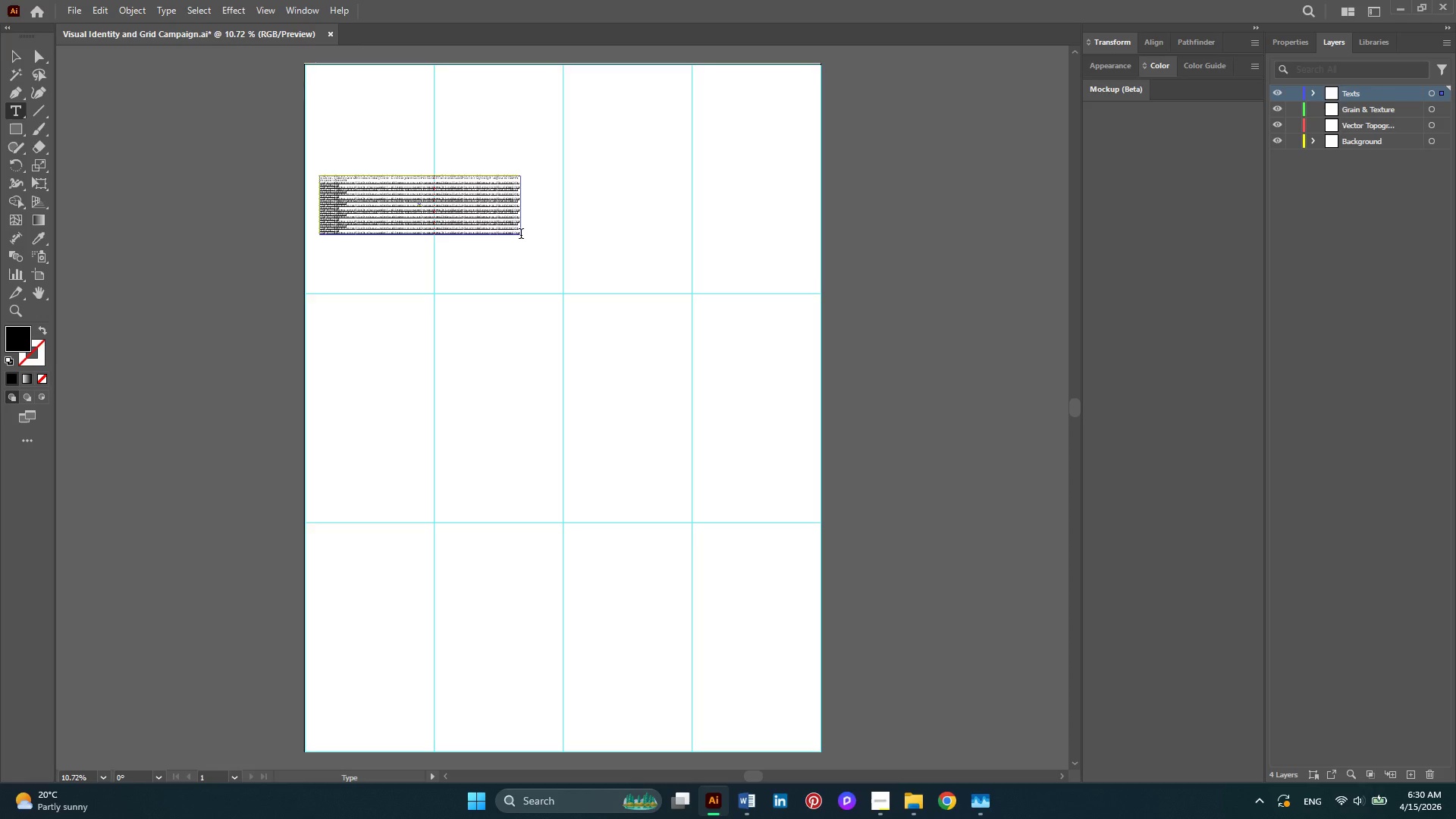 
left_click([748, 805])
 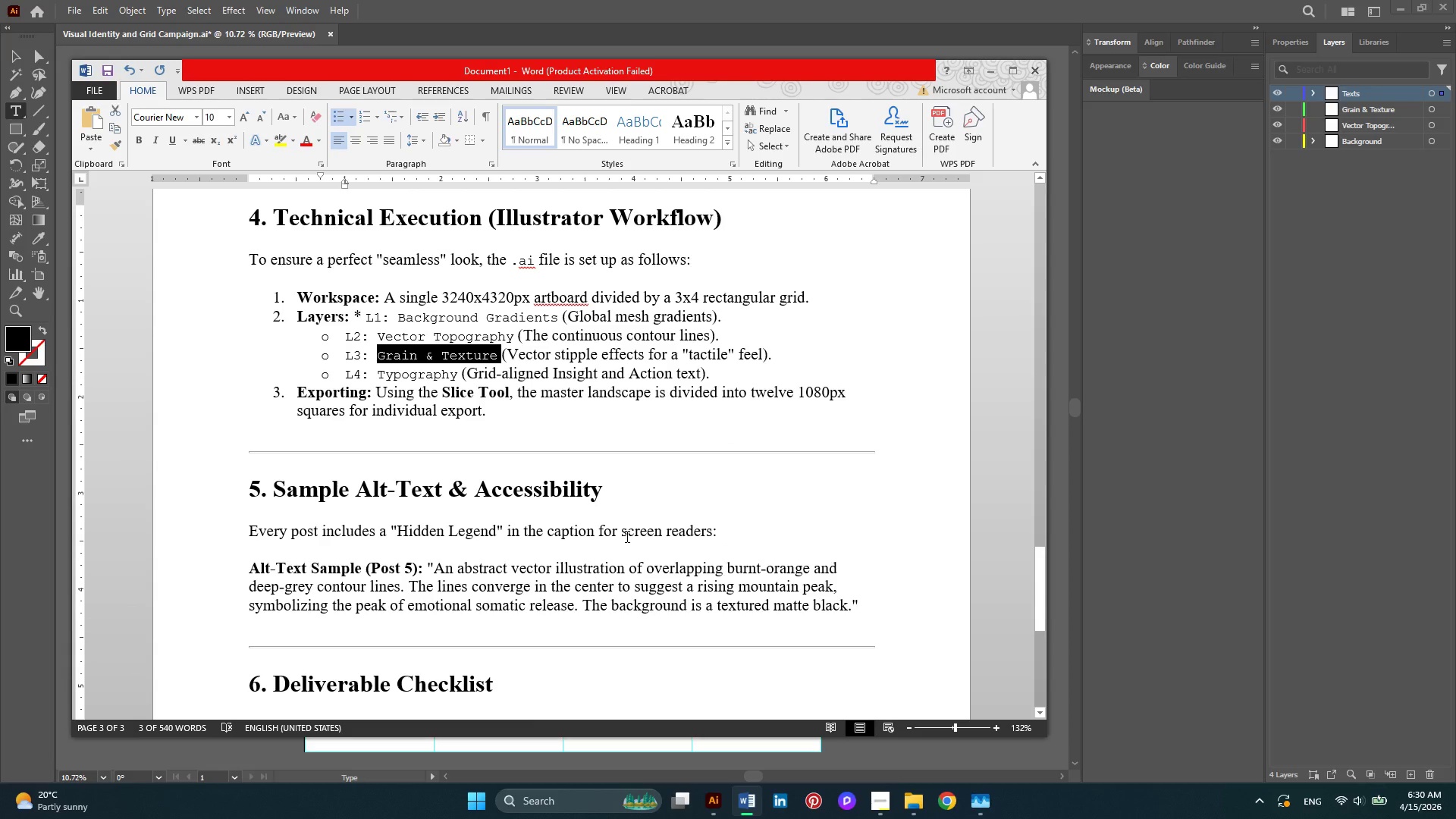 
scroll: coordinate [626, 536], scroll_direction: down, amount: 2.0
 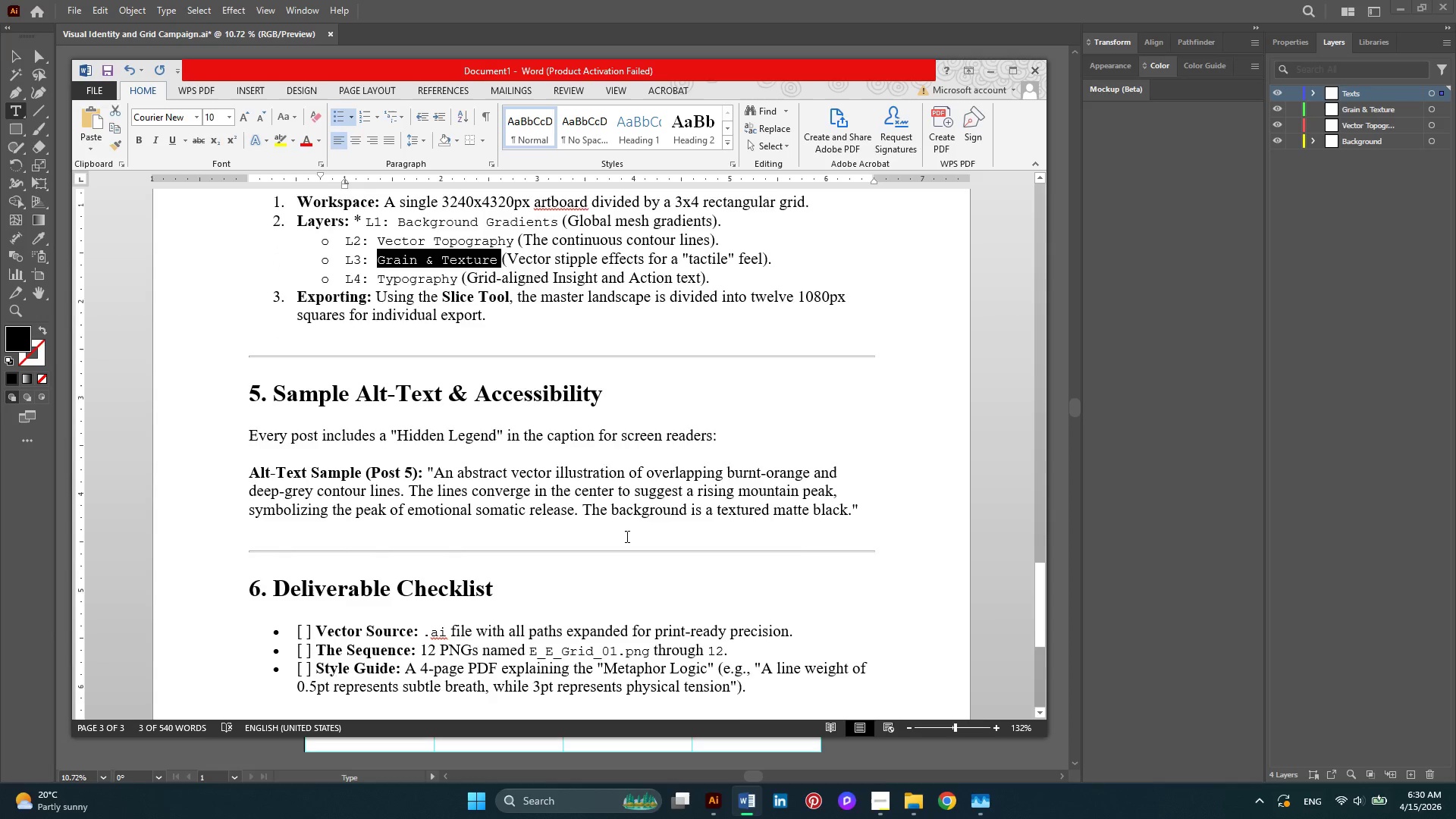 
scroll: coordinate [626, 536], scroll_direction: up, amount: 1.0
 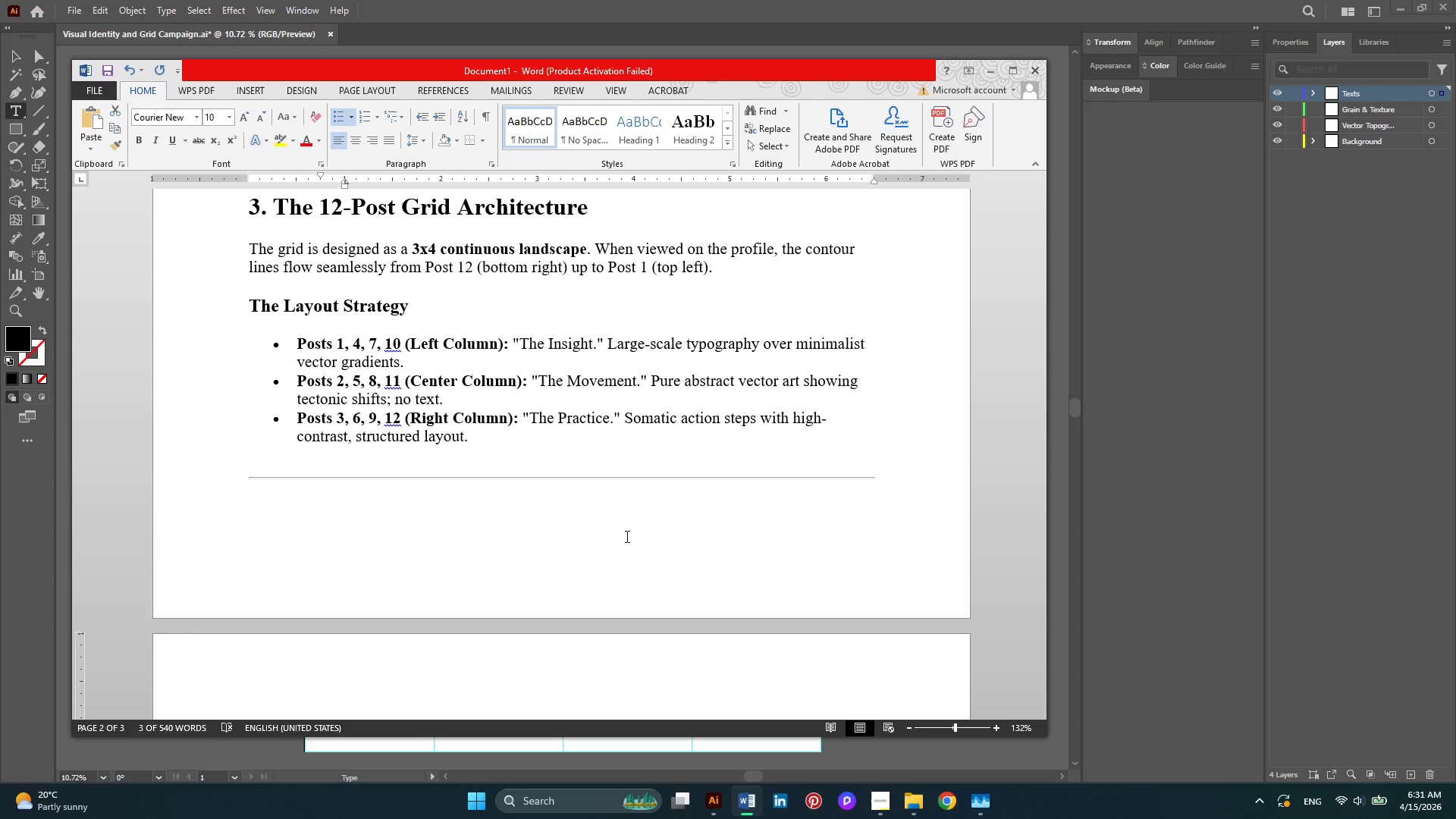 
wait(11.7)
 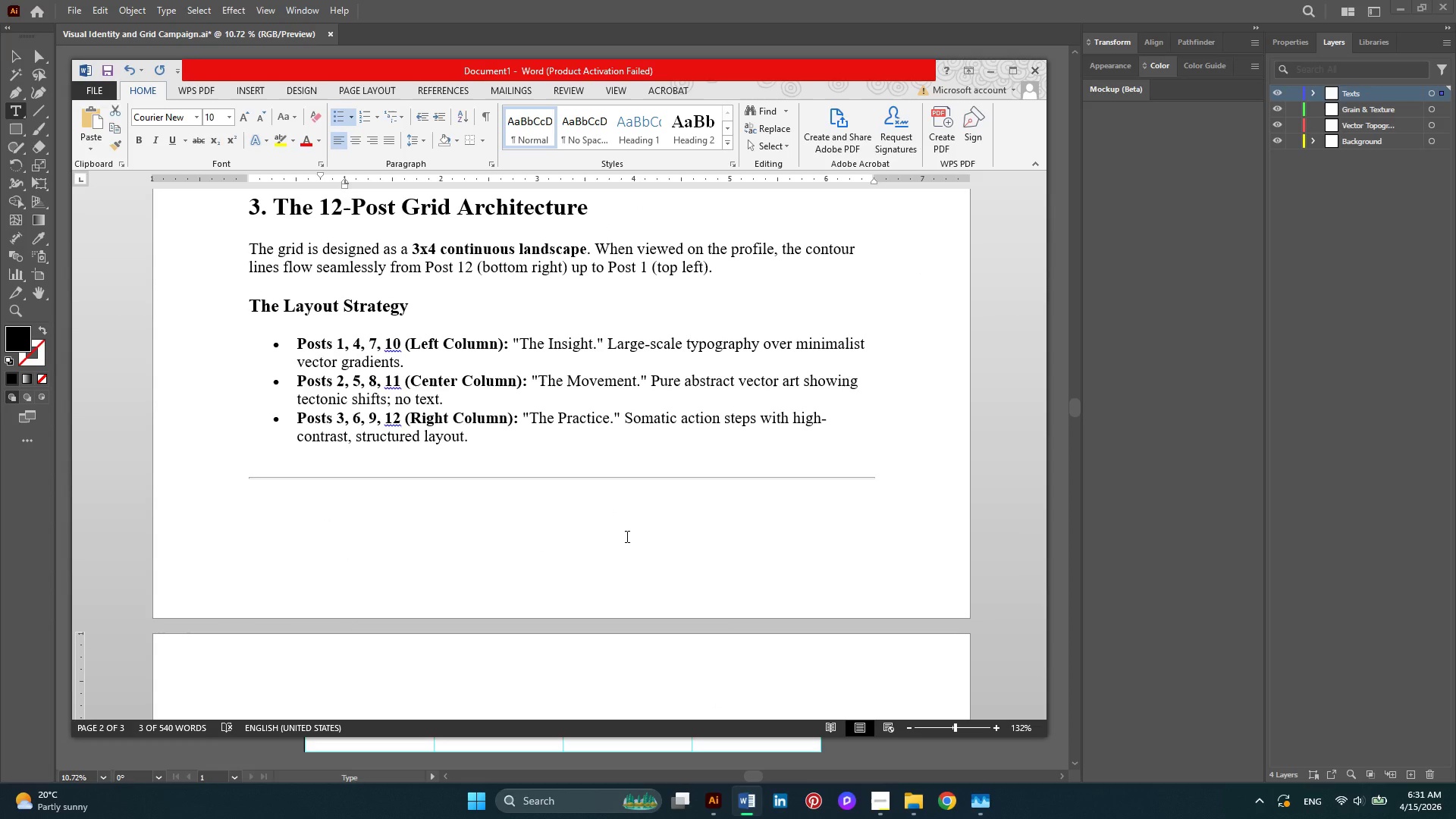 
scroll: coordinate [626, 536], scroll_direction: up, amount: 1.0
 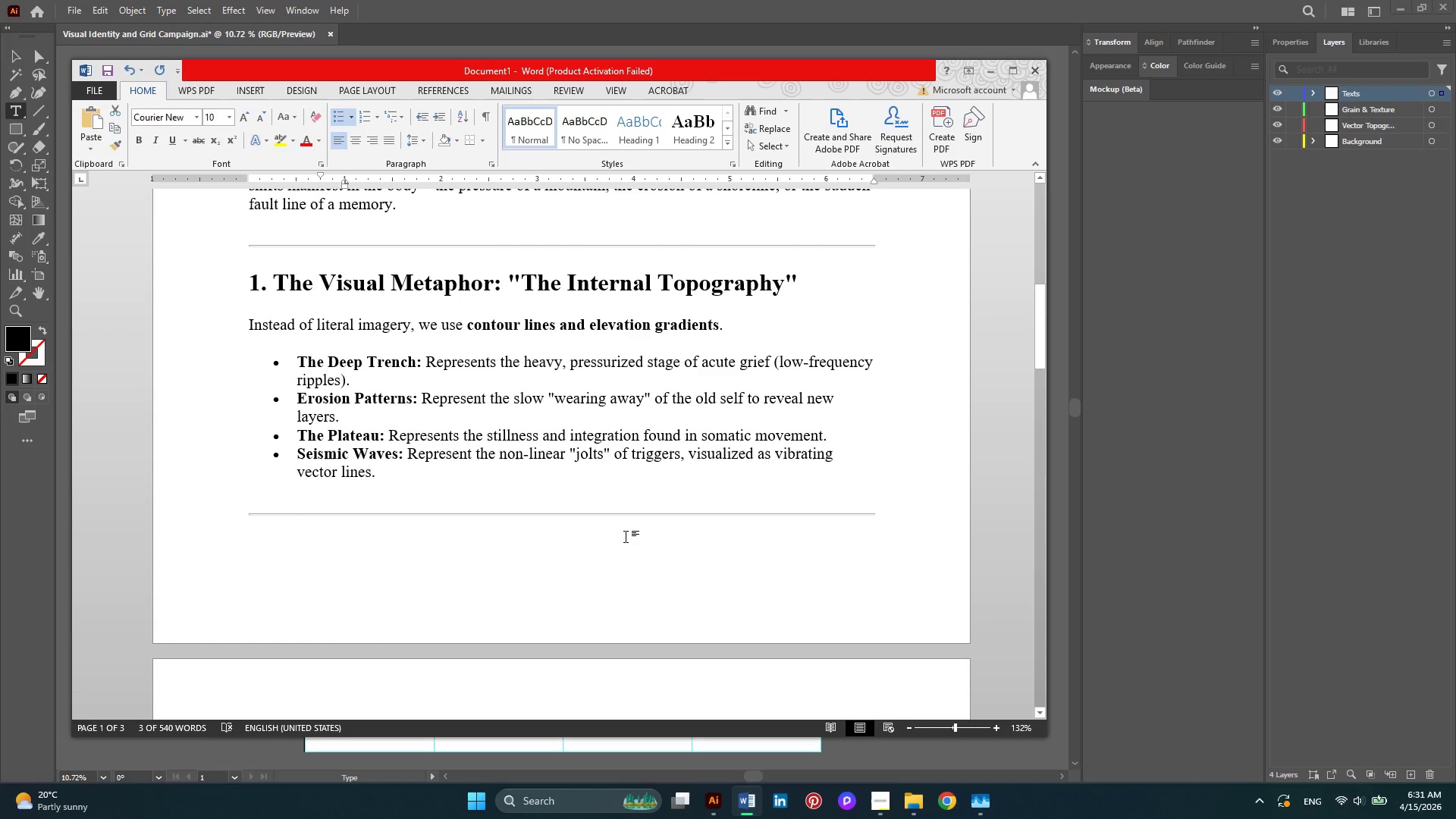 
wait(8.19)
 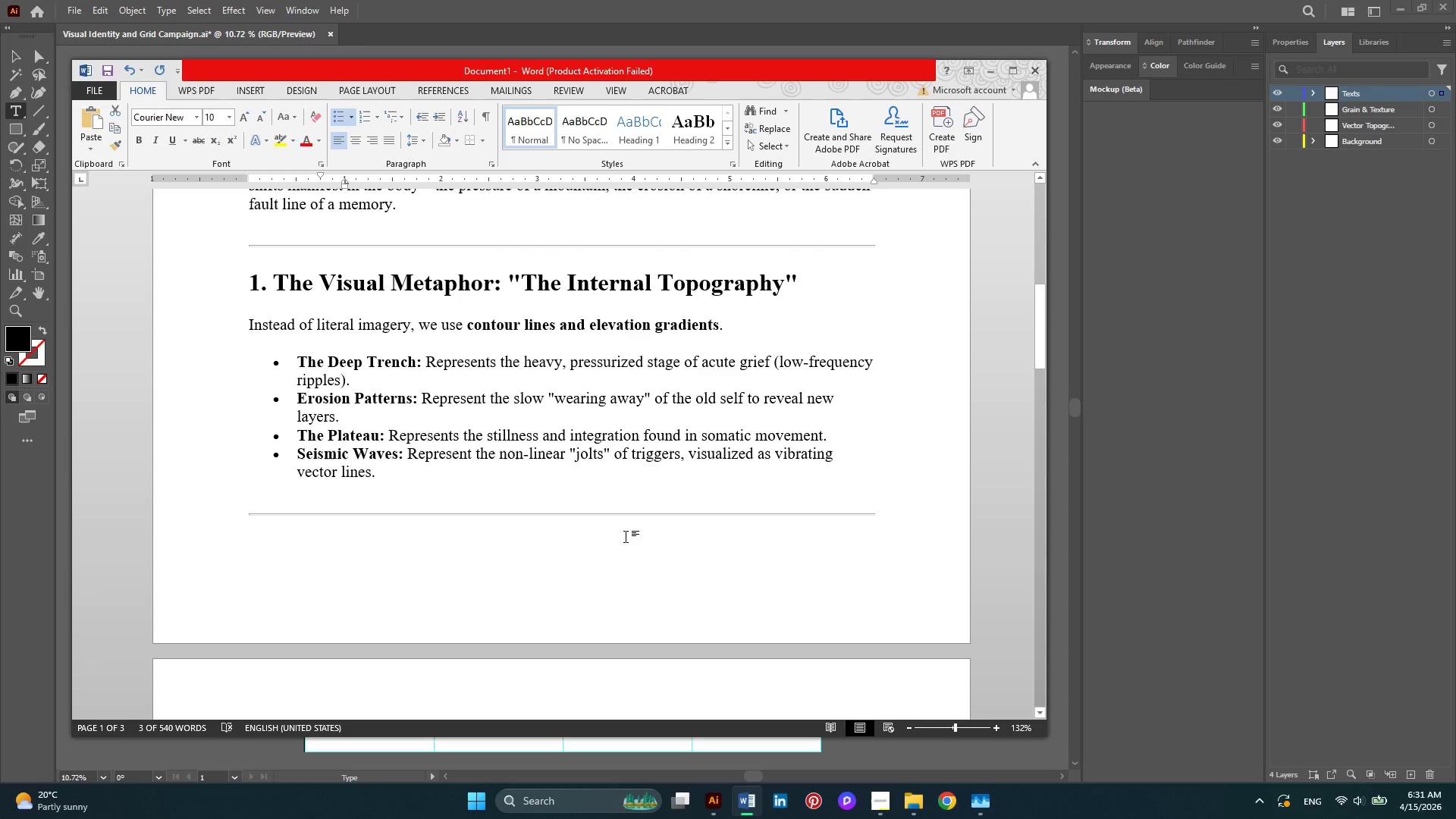 
scroll: coordinate [626, 536], scroll_direction: up, amount: 7.0
 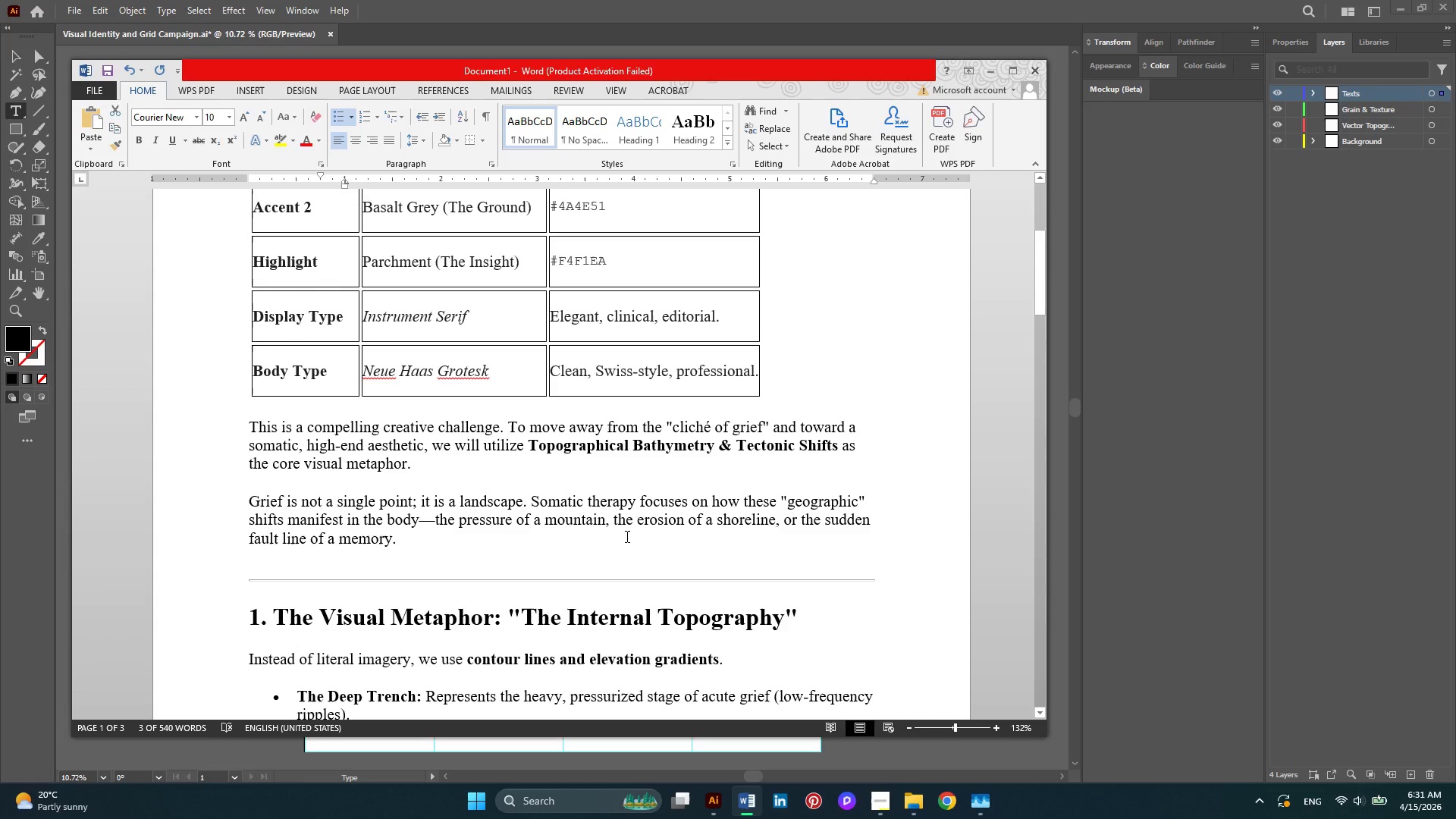 
scroll: coordinate [626, 536], scroll_direction: down, amount: 1.0
 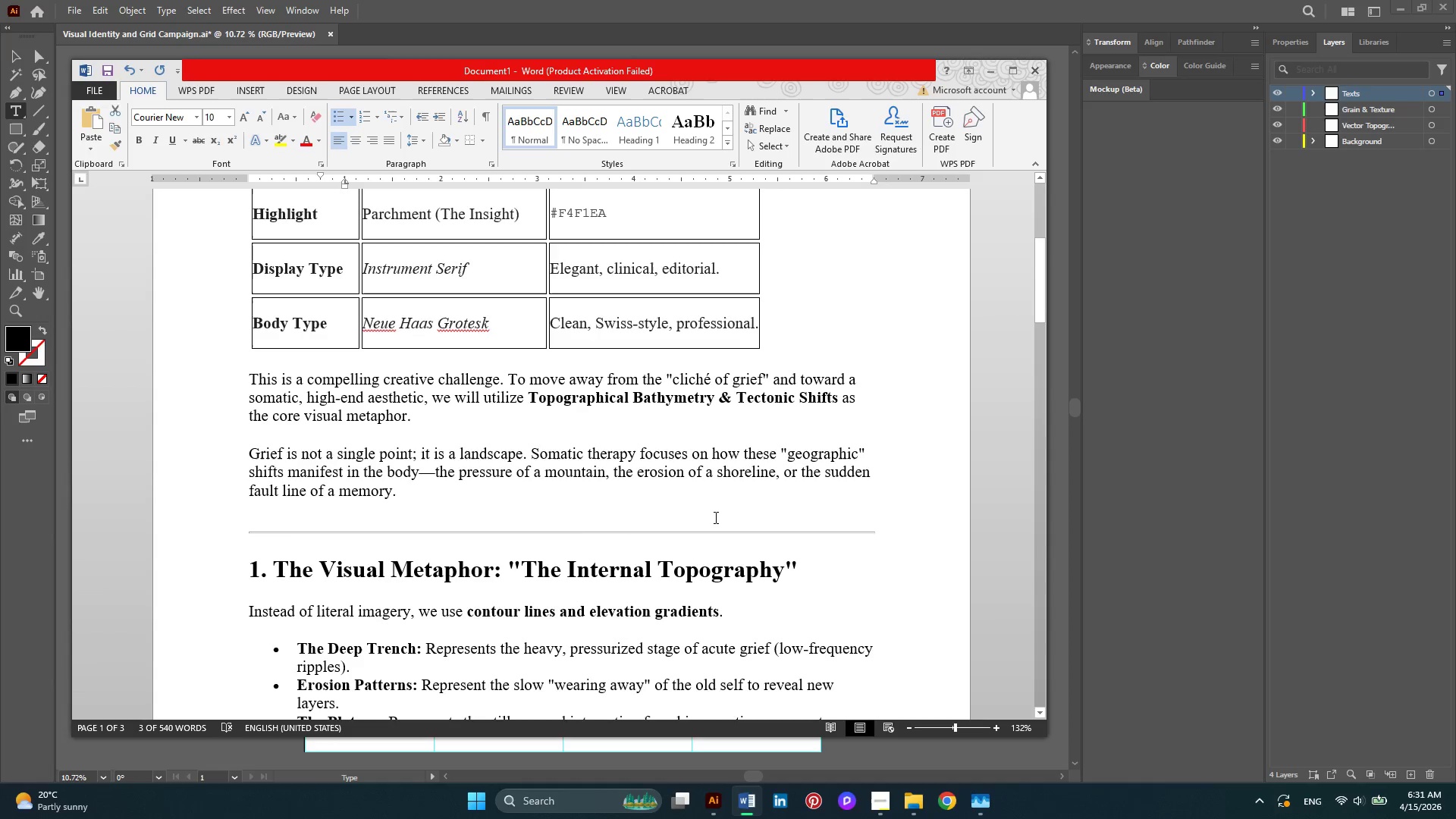 
scroll: coordinate [769, 393], scroll_direction: up, amount: 3.0
 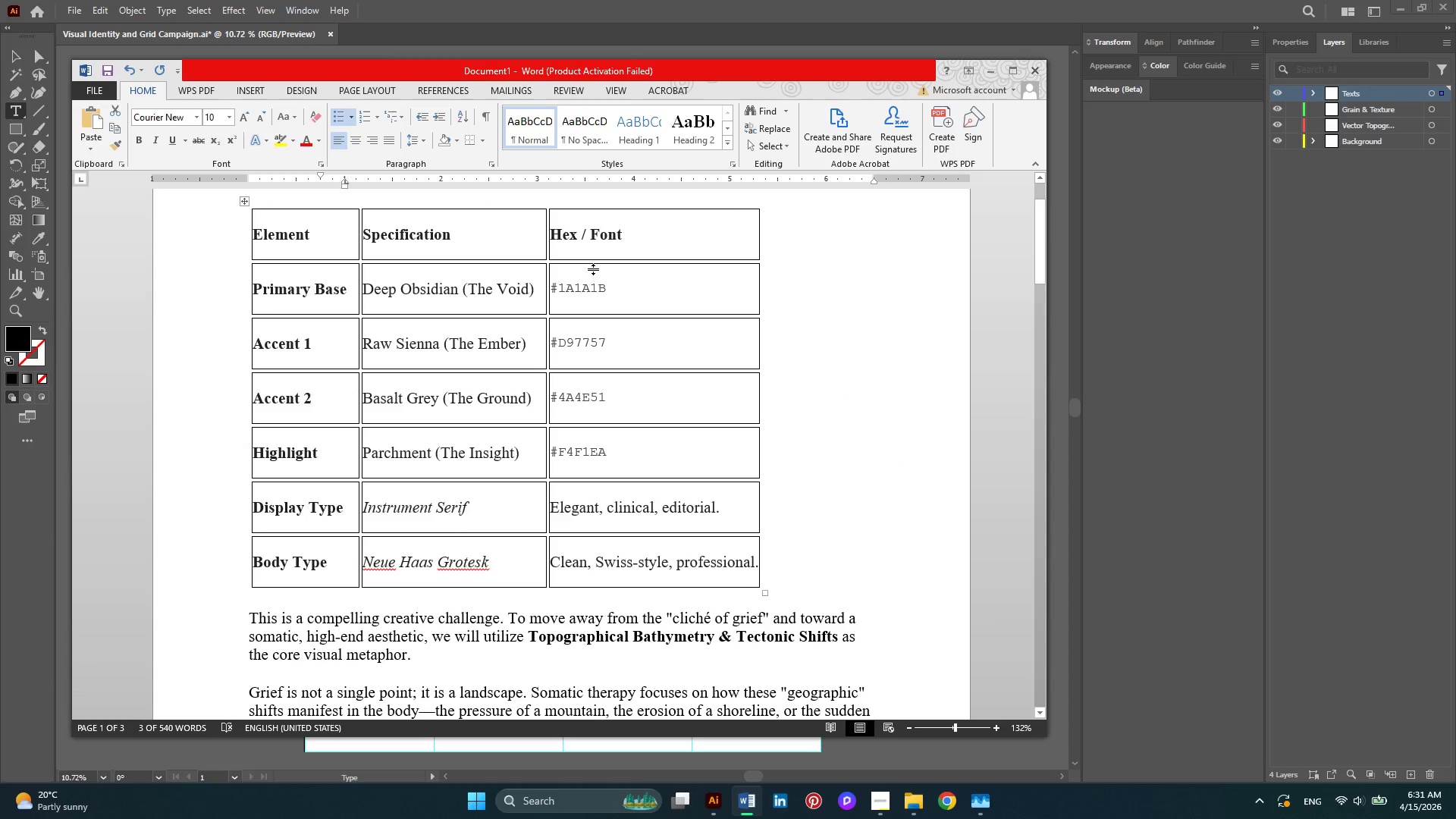 
wait(5.38)
 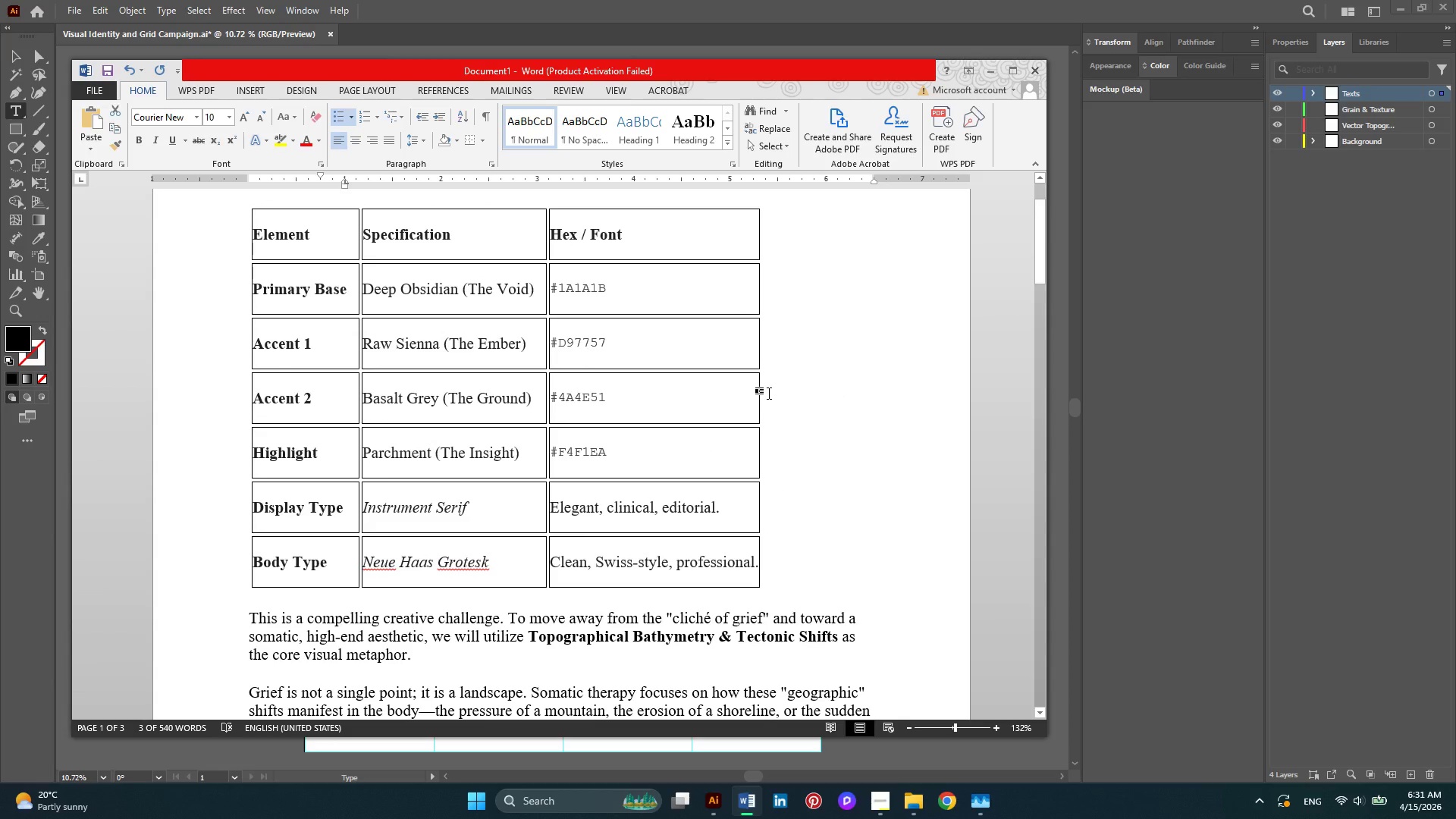 
left_click_drag(start_coordinate=[604, 297], to_coordinate=[548, 300])
 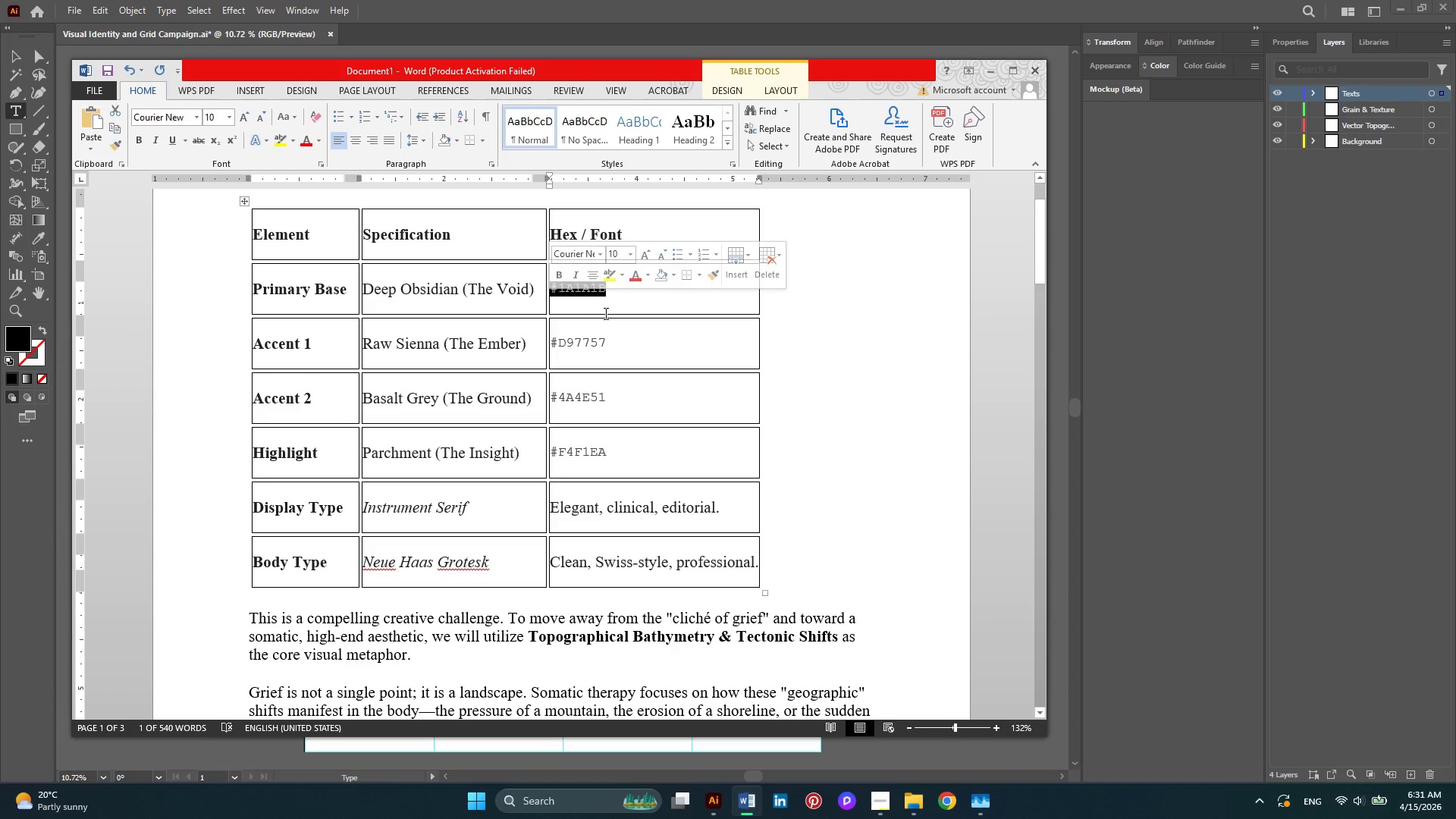 
key(Control+C)
 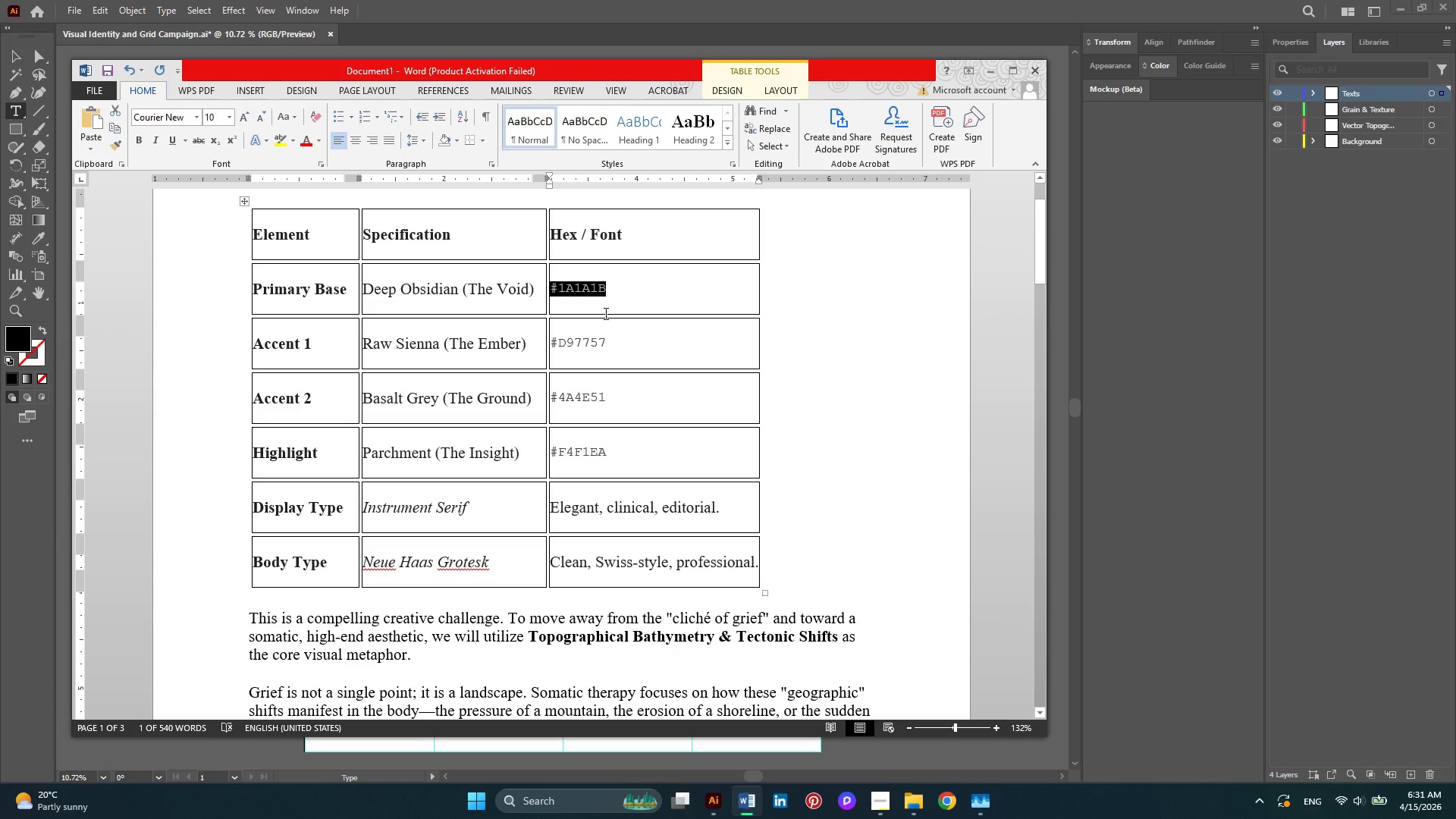 
key(Control+C)
 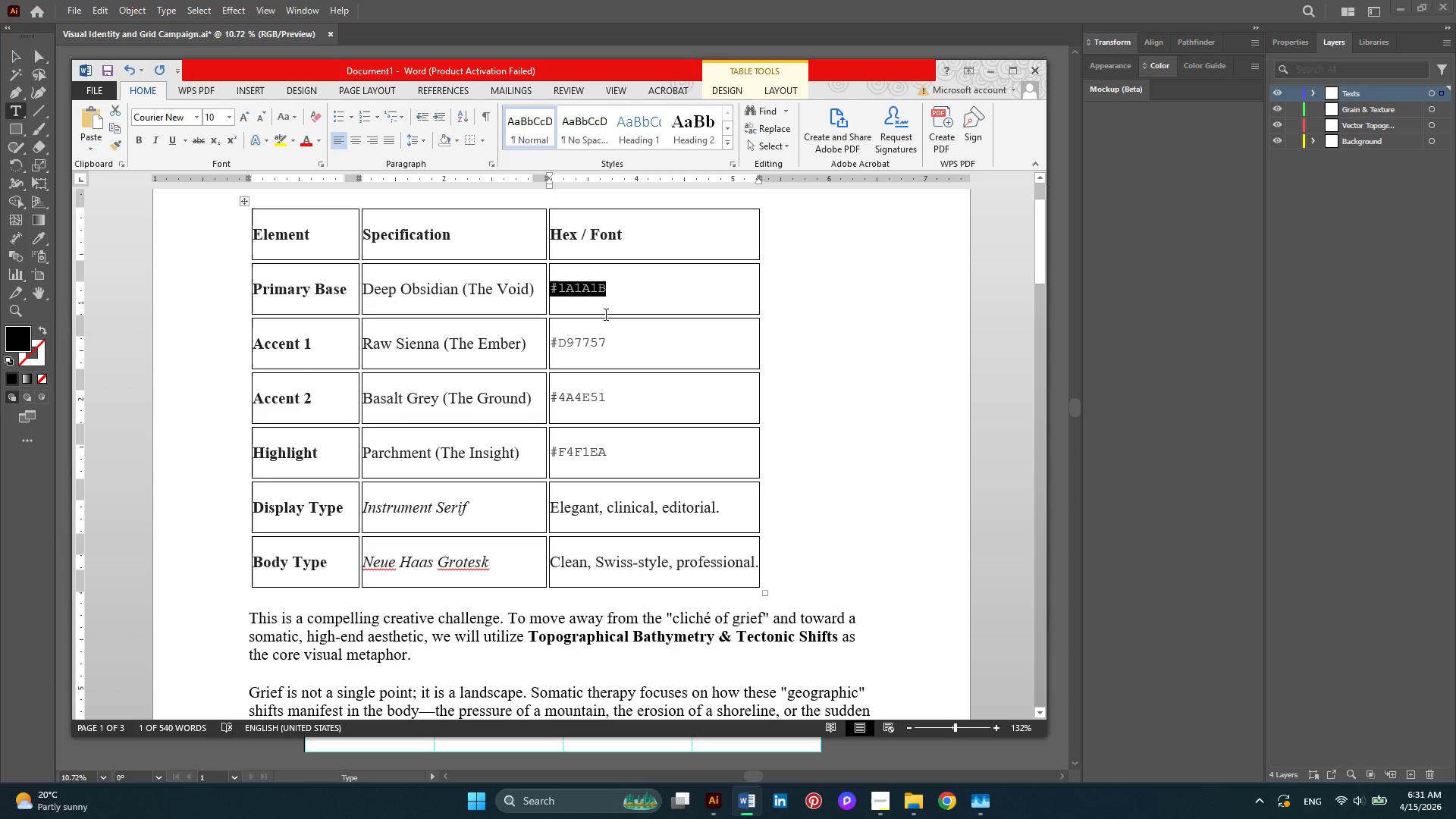 
key(Control+C)
 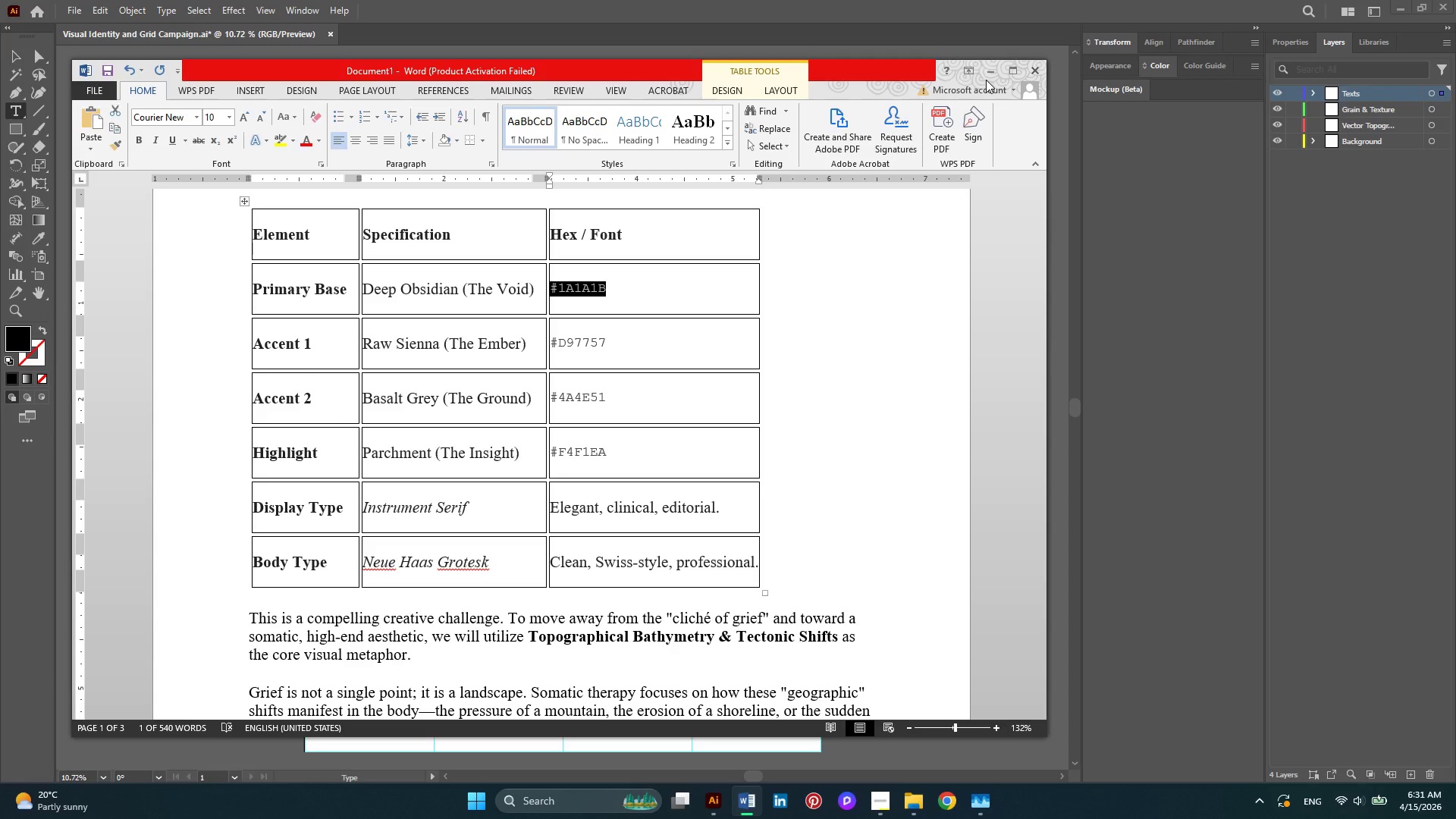 
wait(5.97)
 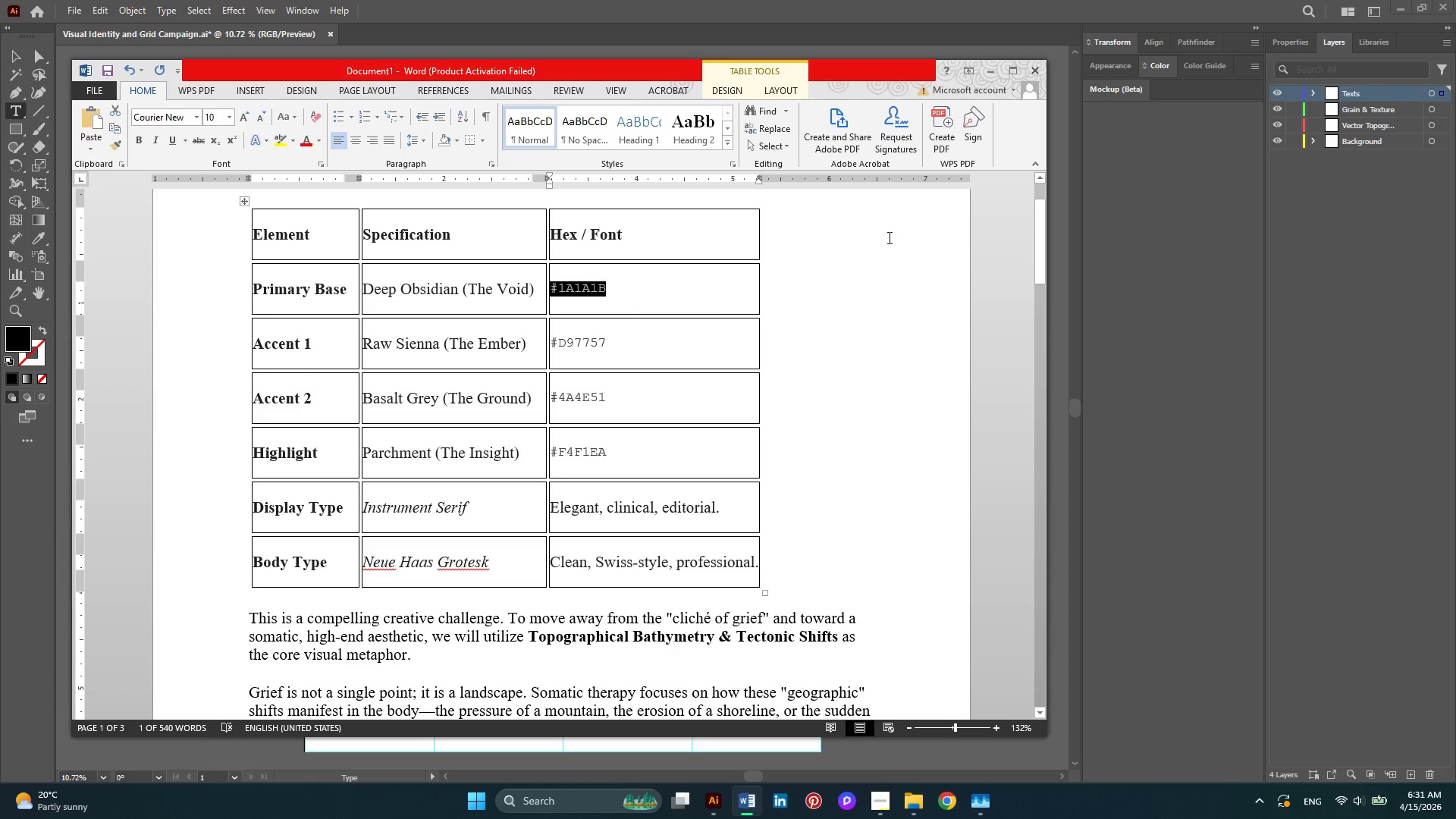 
left_click([986, 75])
 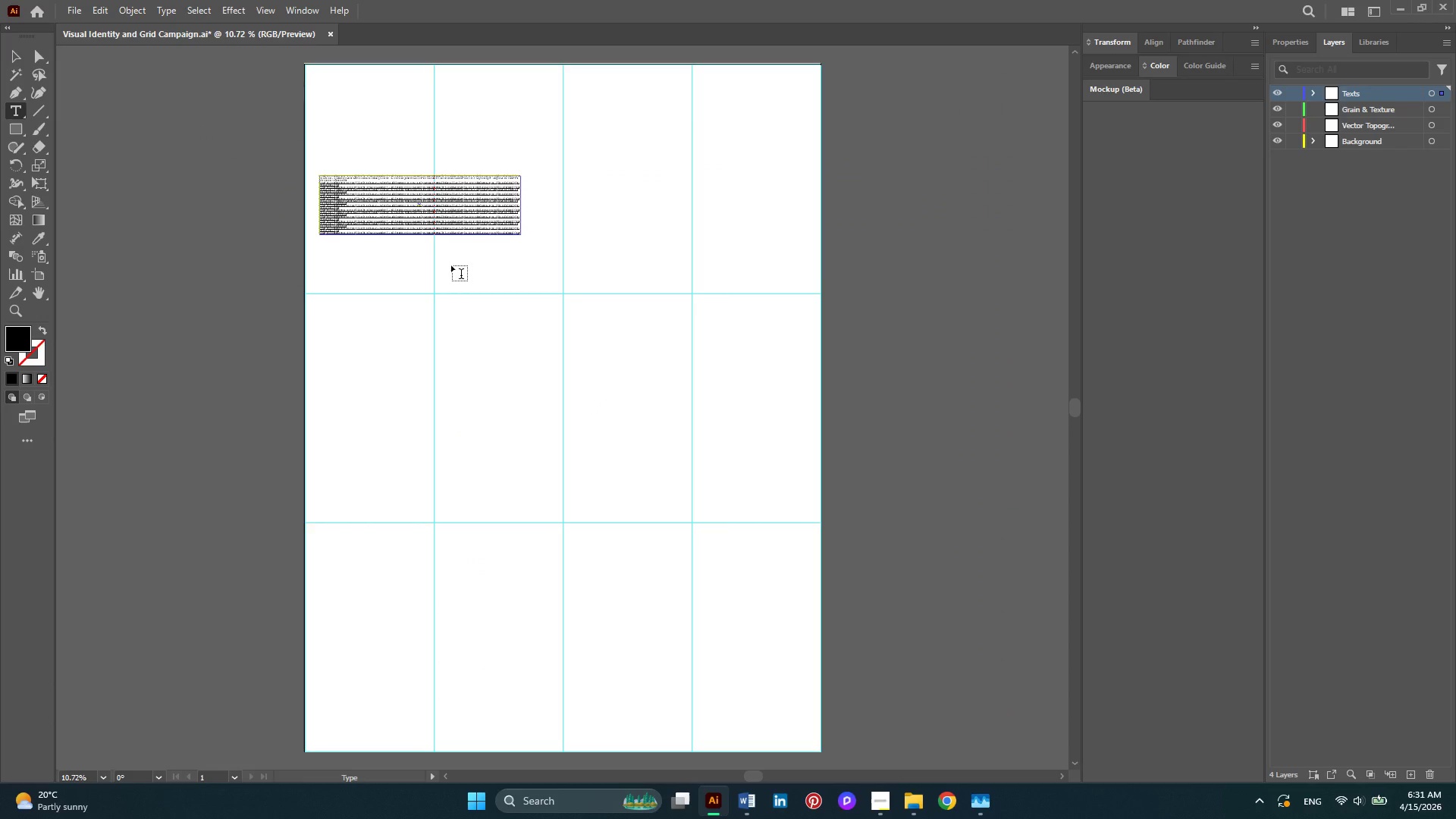 
key(Control+V)
 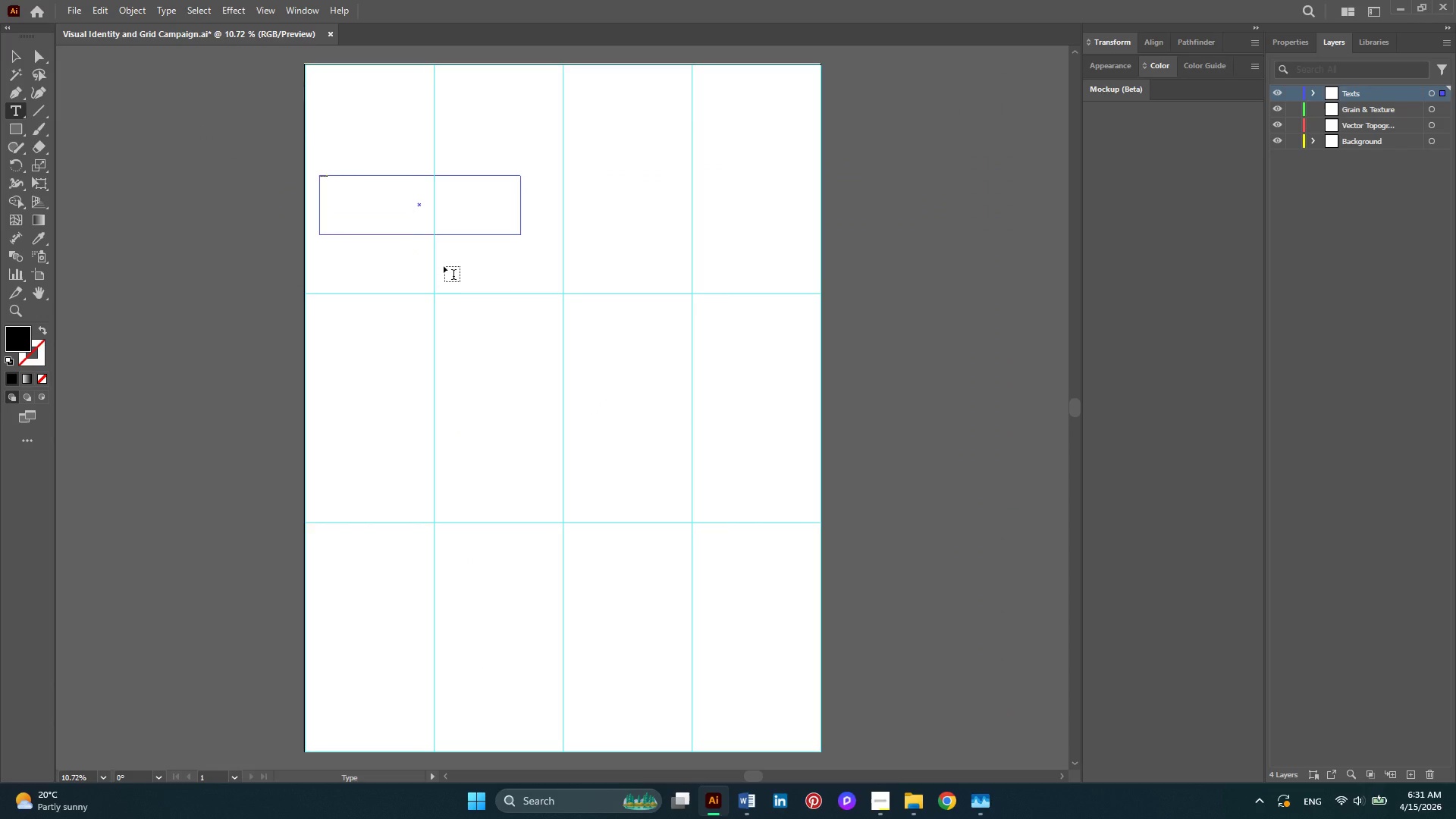 
key(Control+A)
 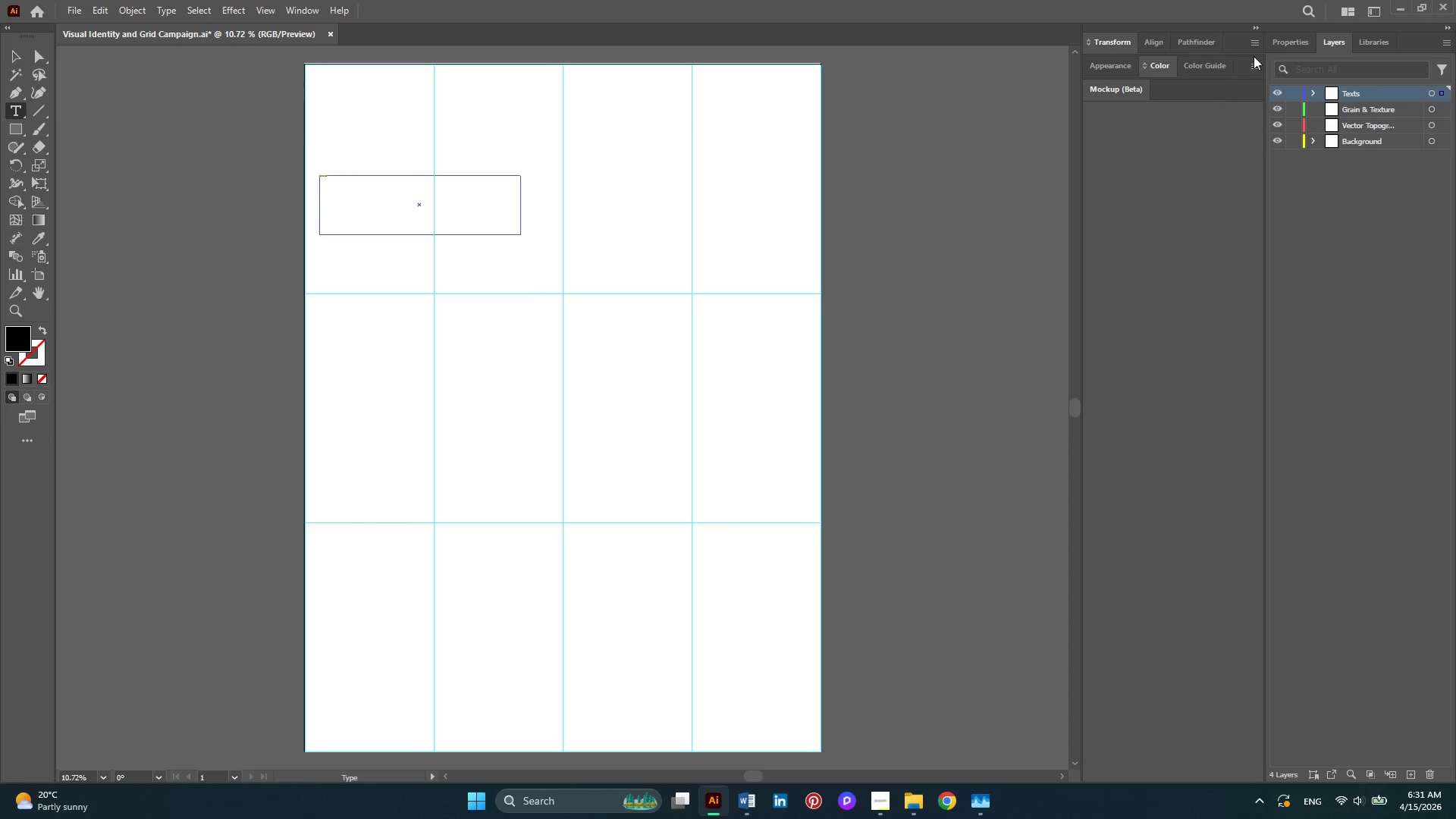 
left_click([1271, 46])
 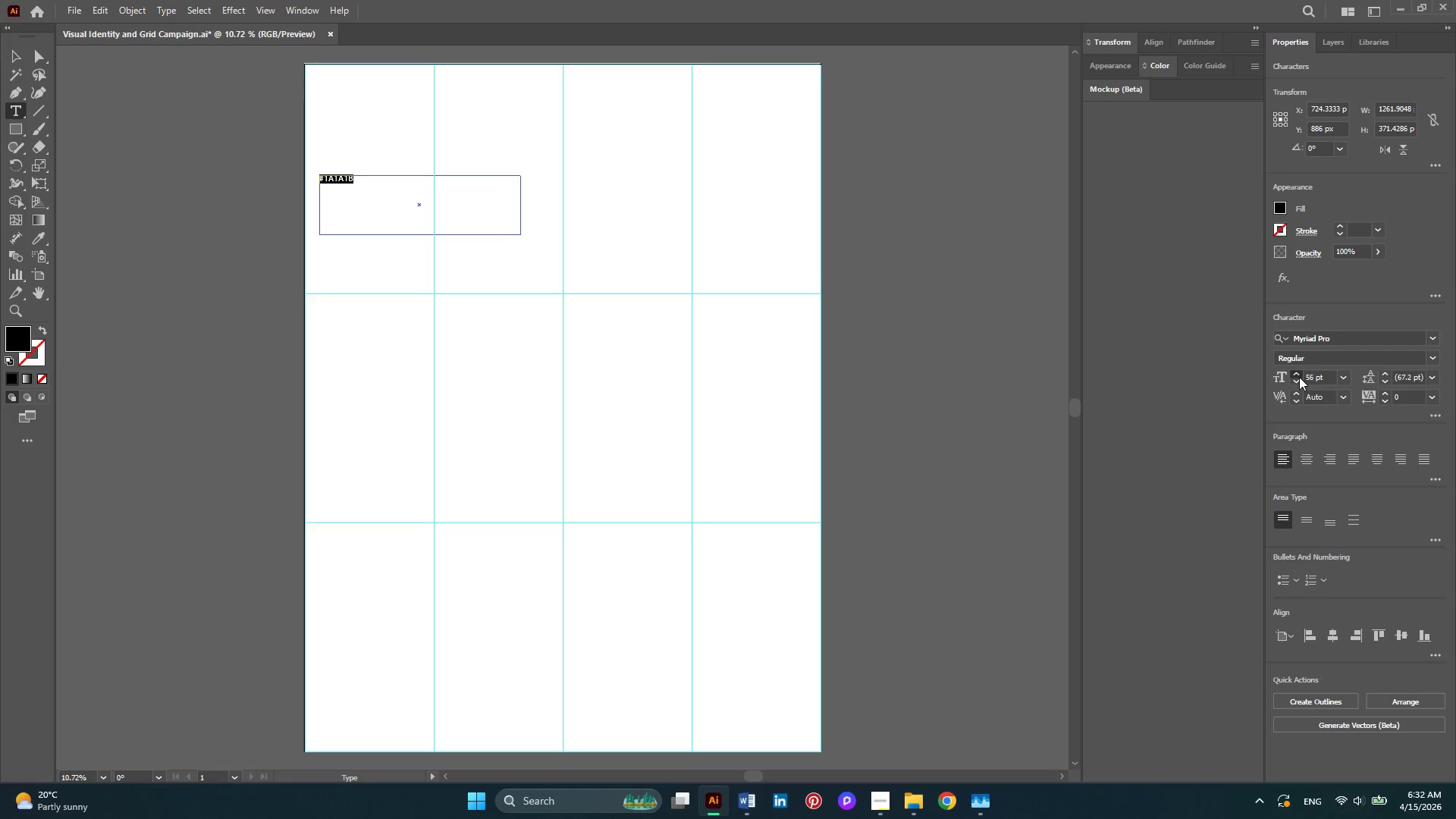 
wait(7.41)
 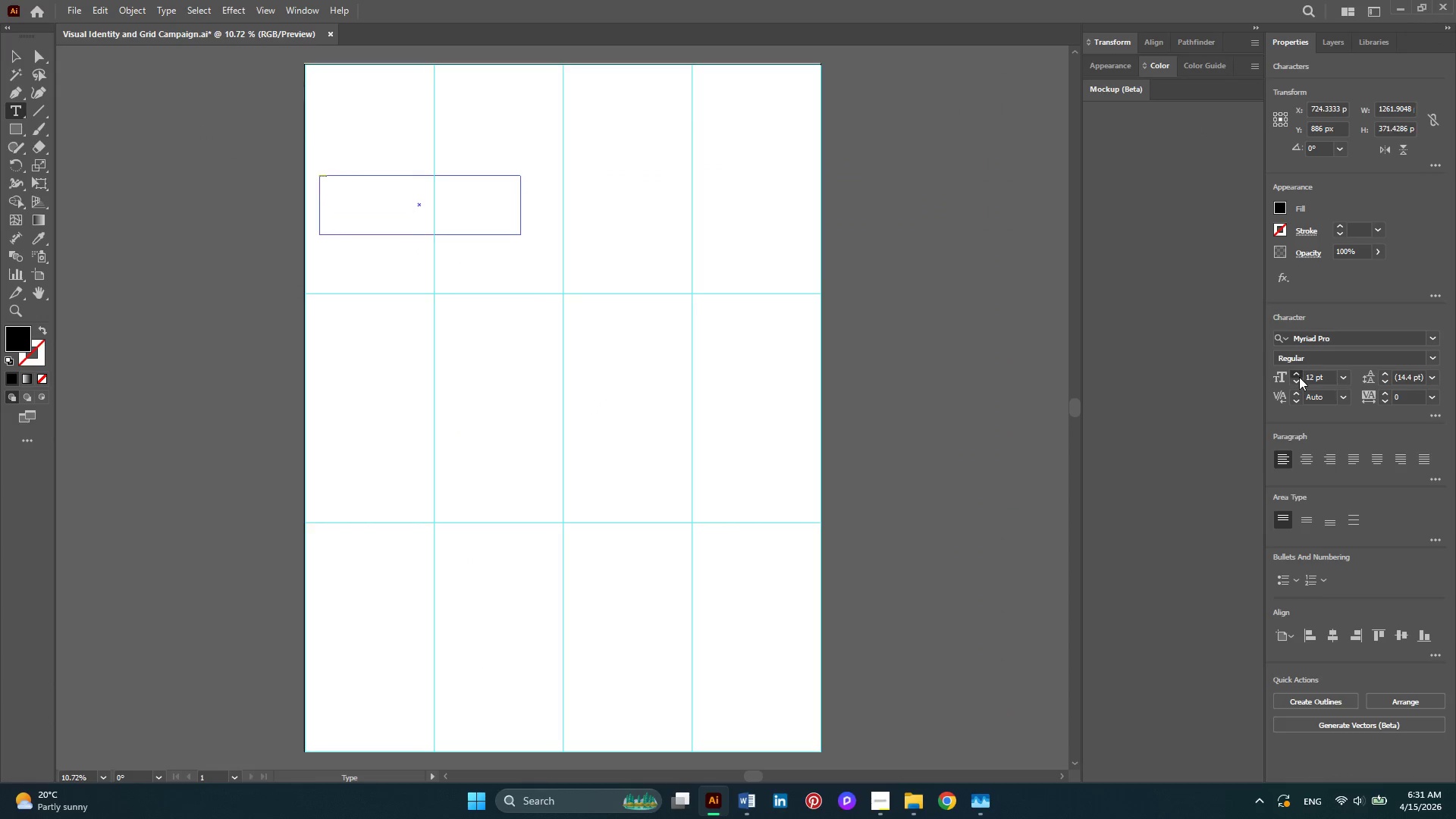 
left_click([1299, 377])
 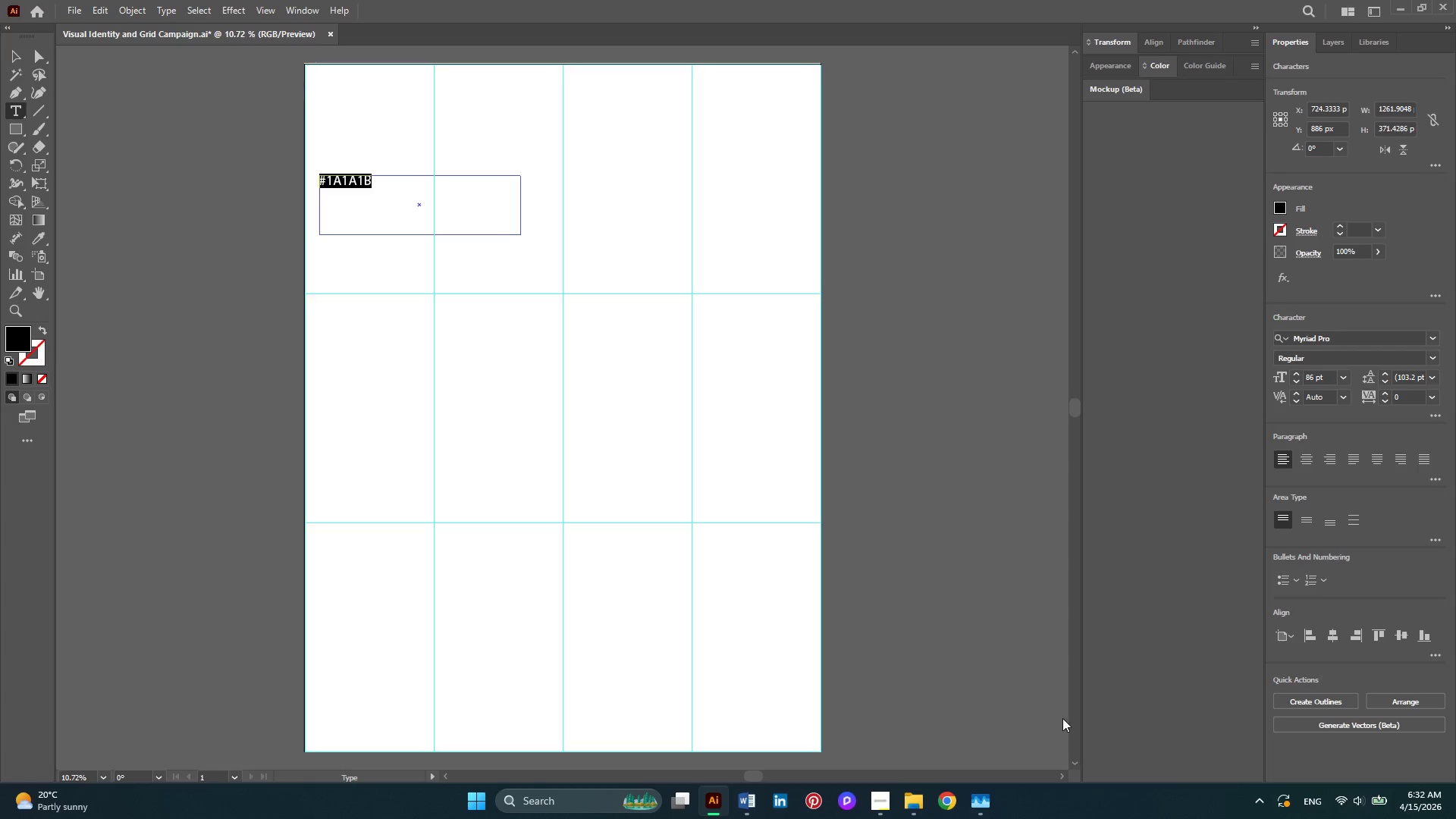 
left_click([880, 806])